 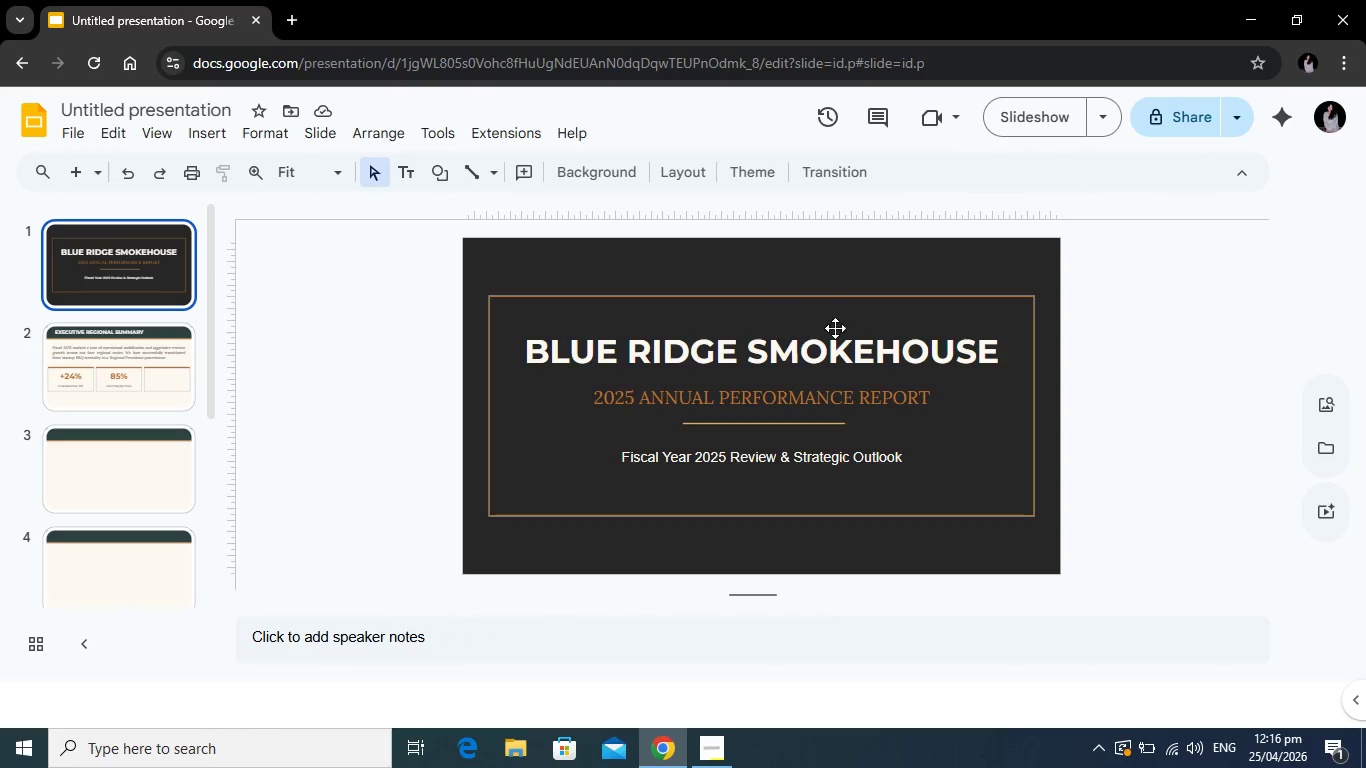 
left_click([148, 403])
 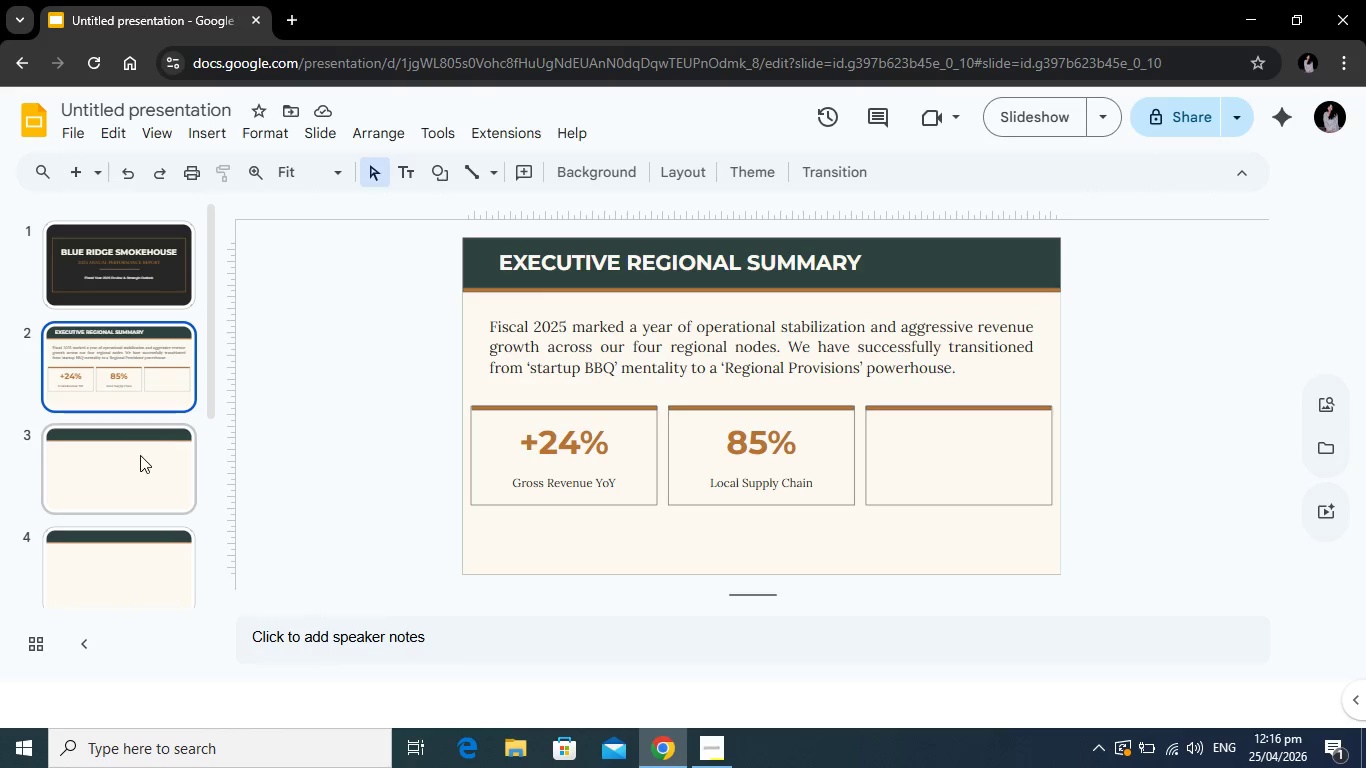 
left_click([142, 455])
 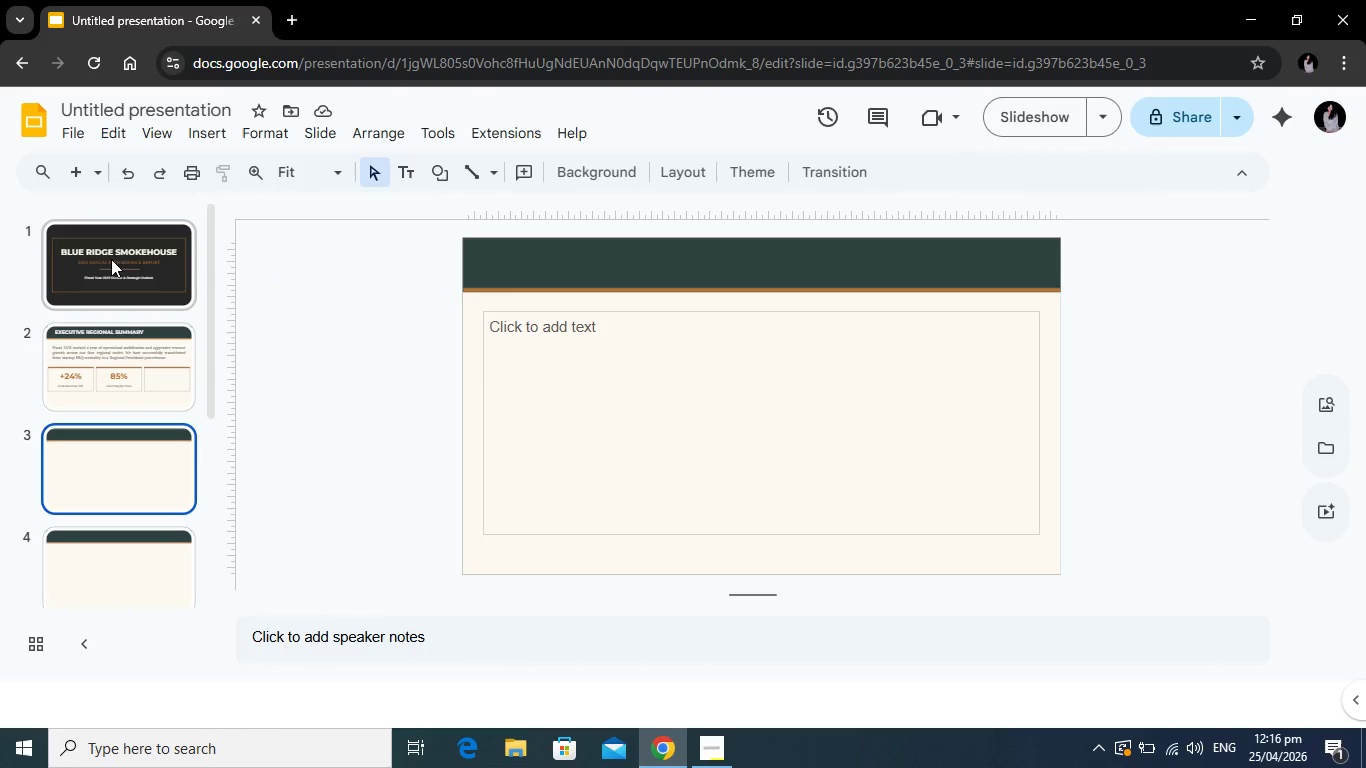 
wait(16.88)
 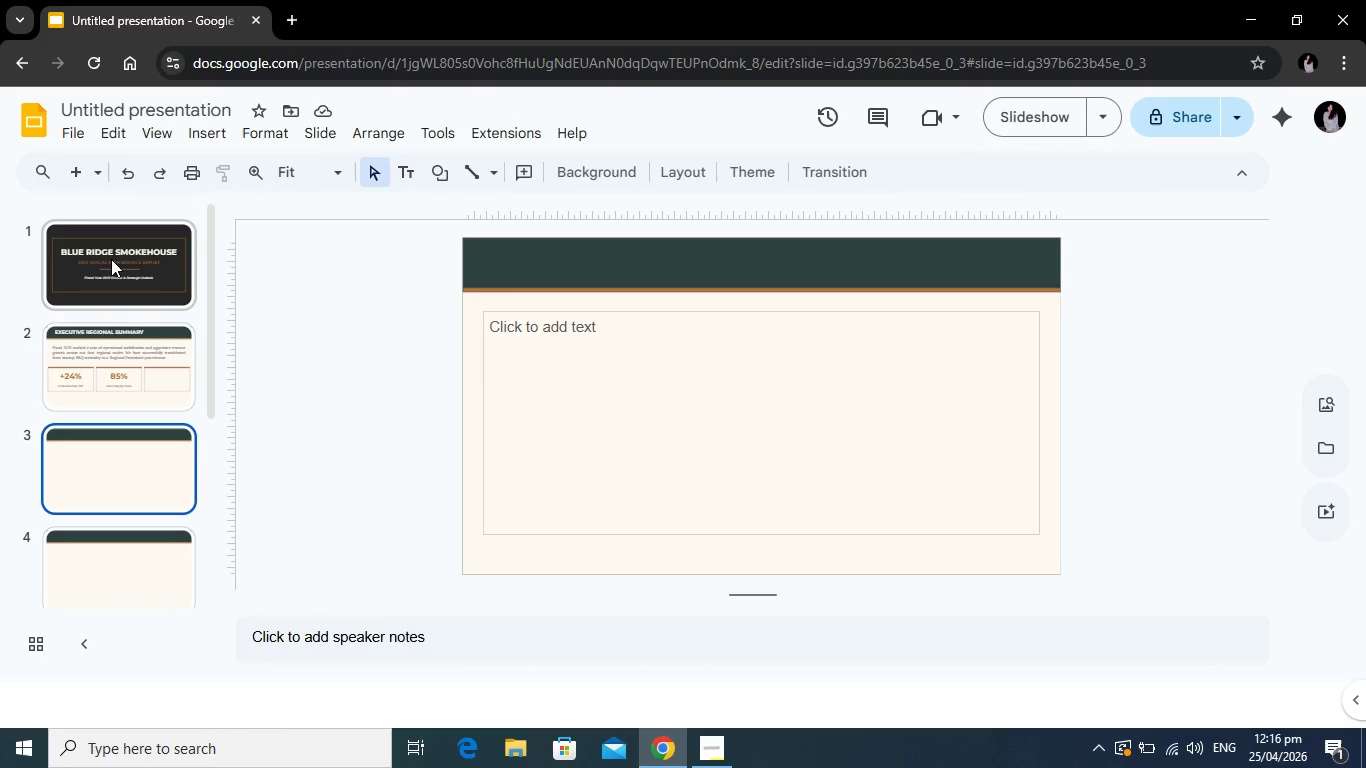 
scroll: coordinate [152, 391], scroll_direction: down, amount: 2.0
 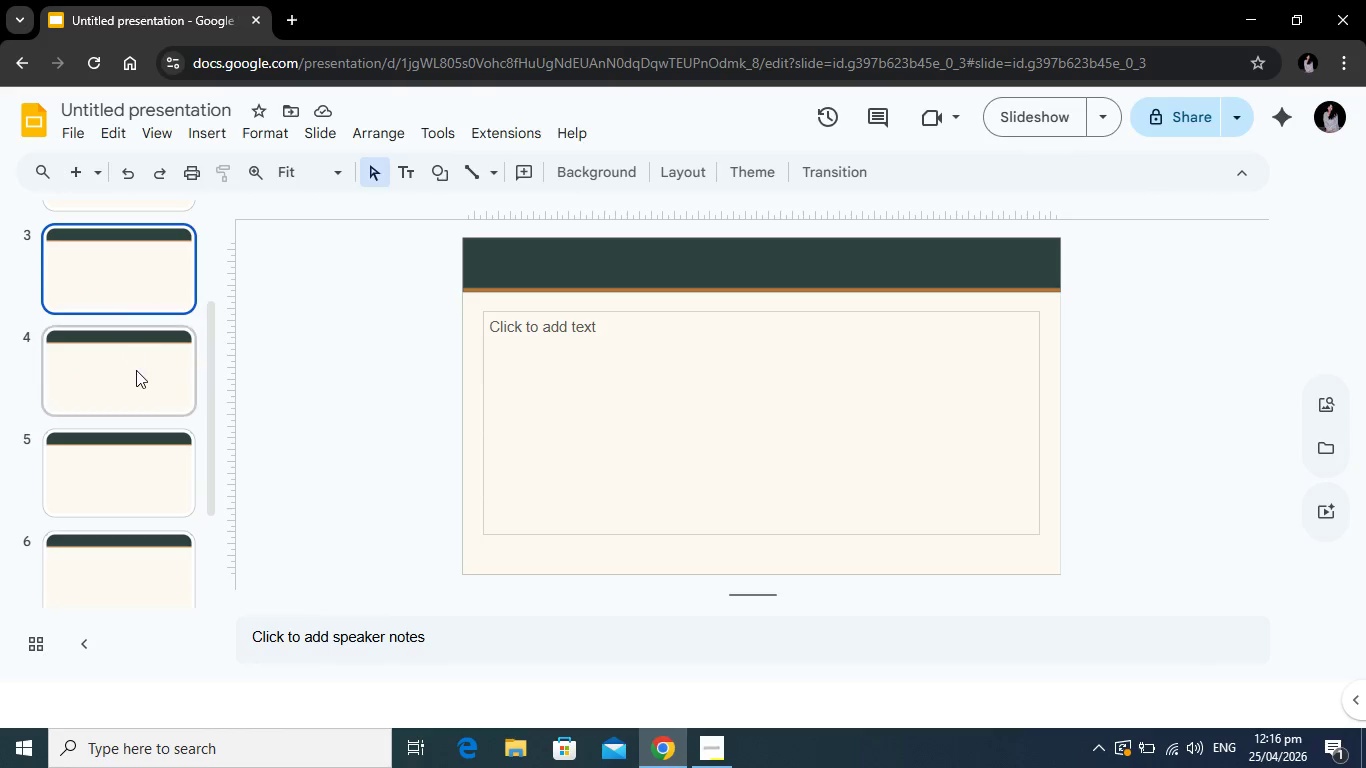 
left_click([138, 376])
 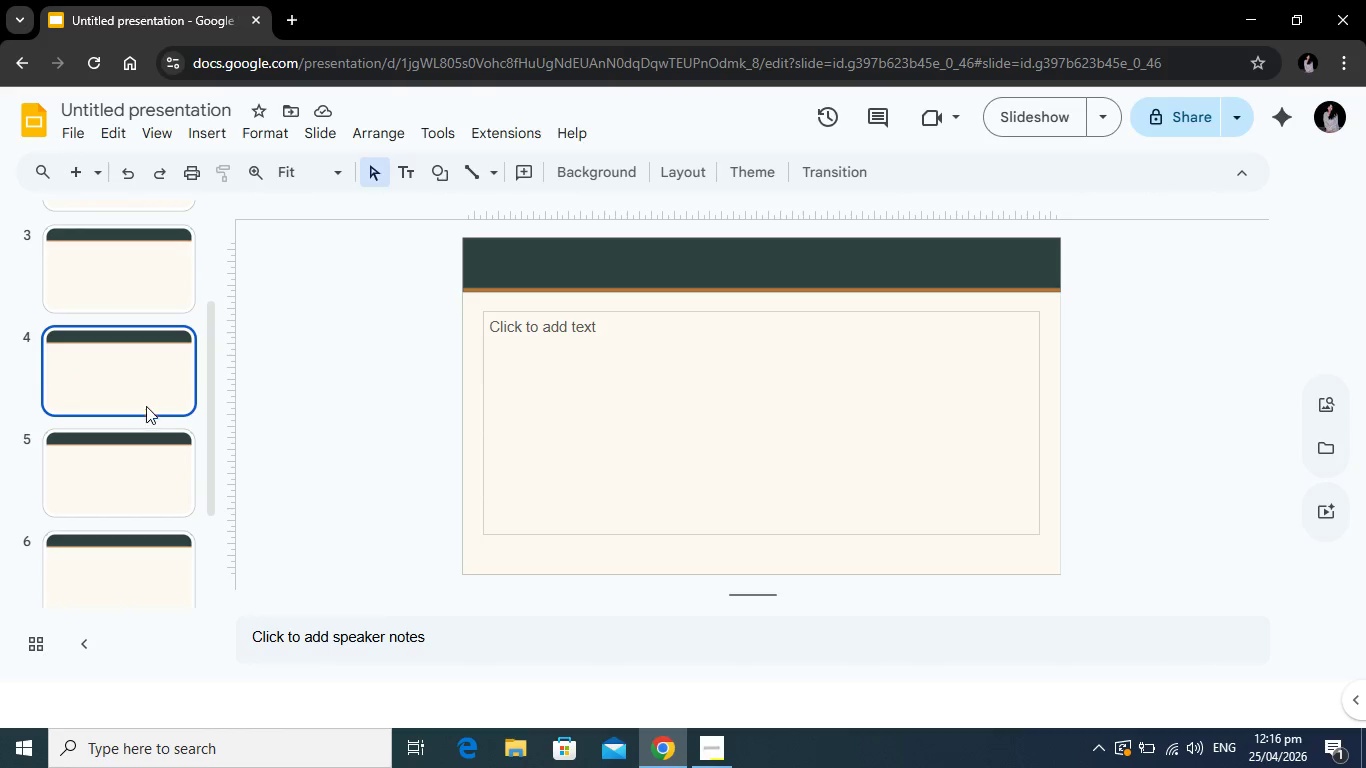 
scroll: coordinate [146, 406], scroll_direction: down, amount: 1.0
 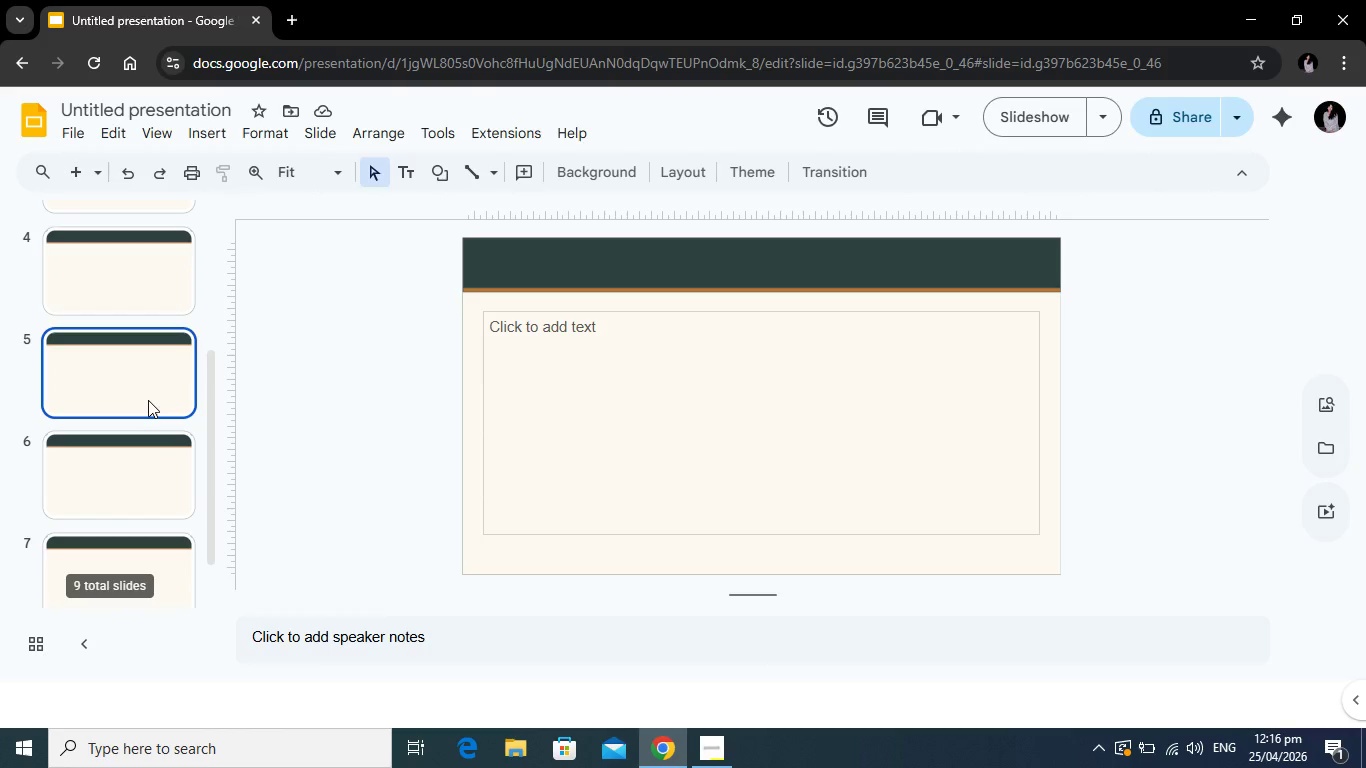 
left_click([148, 400])
 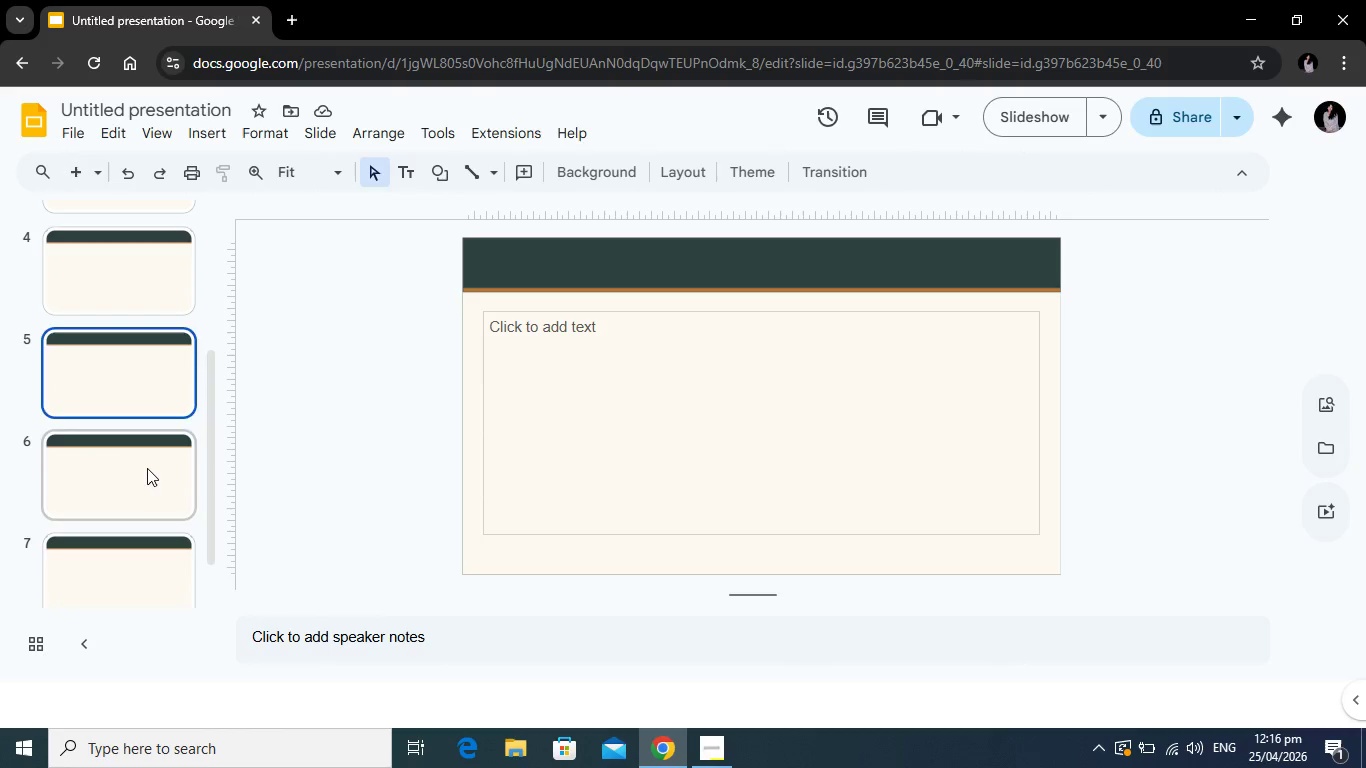 
left_click([147, 468])
 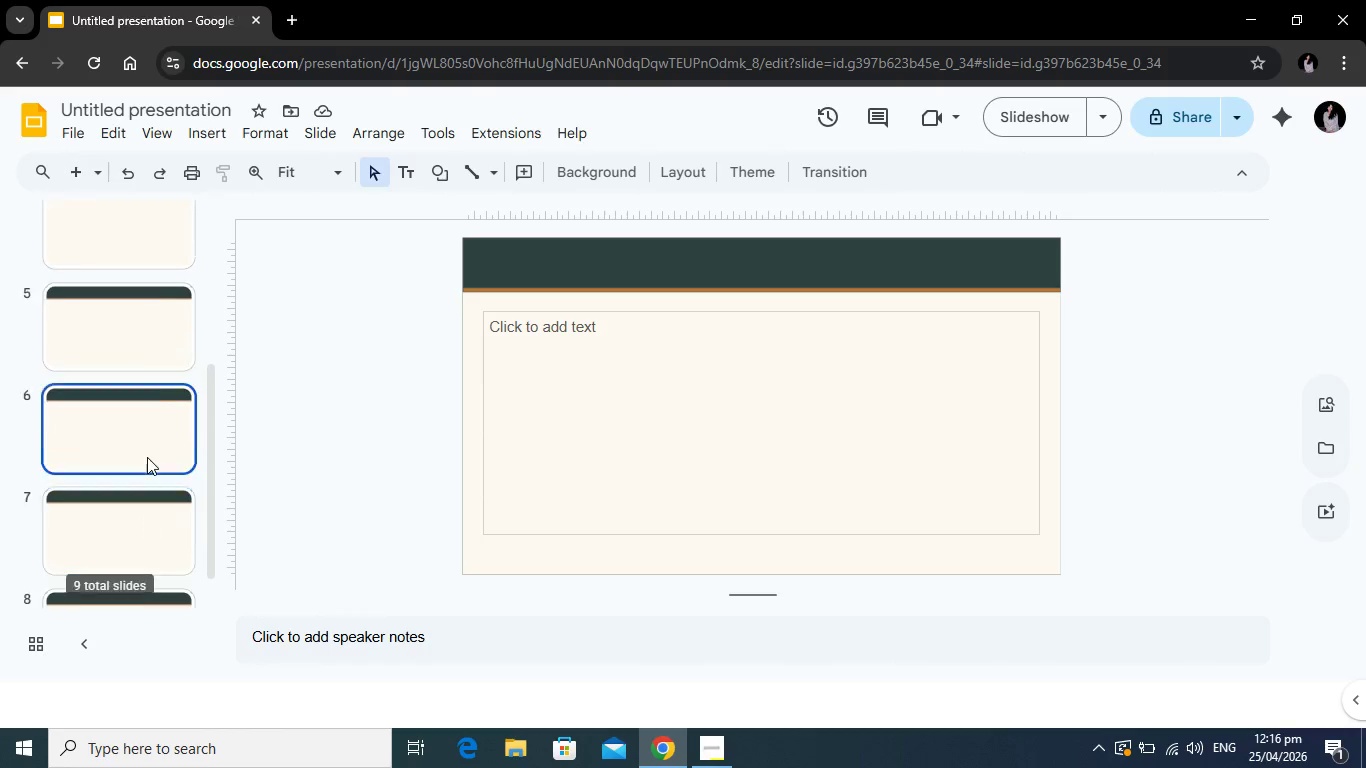 
left_click([139, 350])
 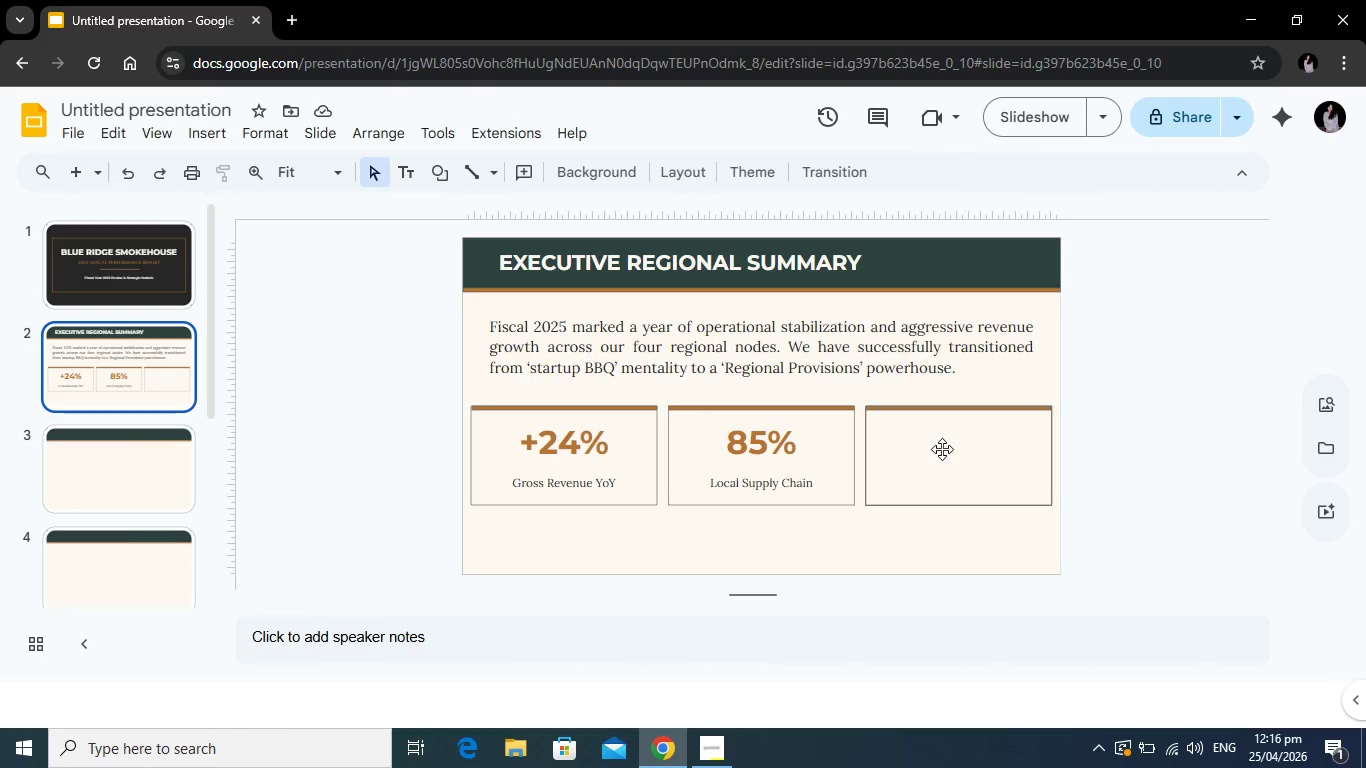 
scroll: coordinate [143, 441], scroll_direction: up, amount: 6.0
 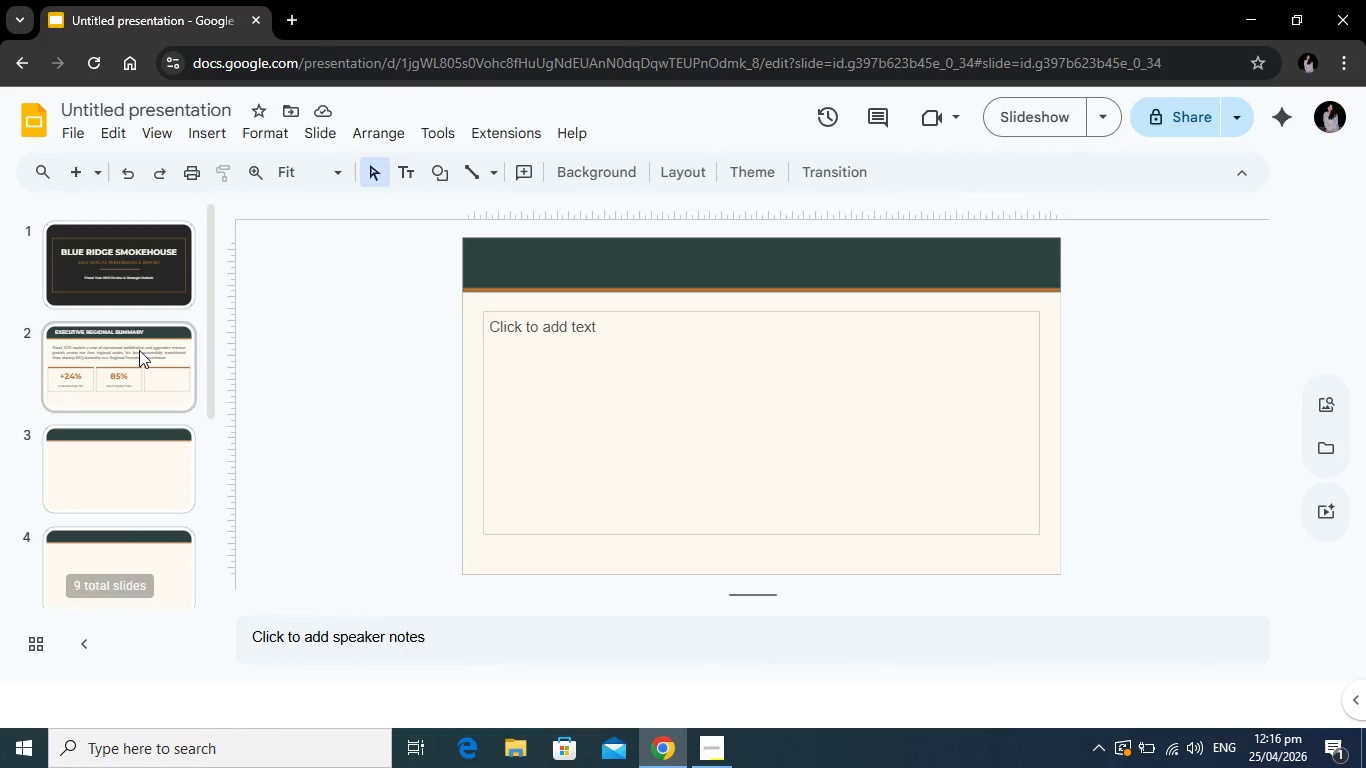 
left_click([942, 449])
 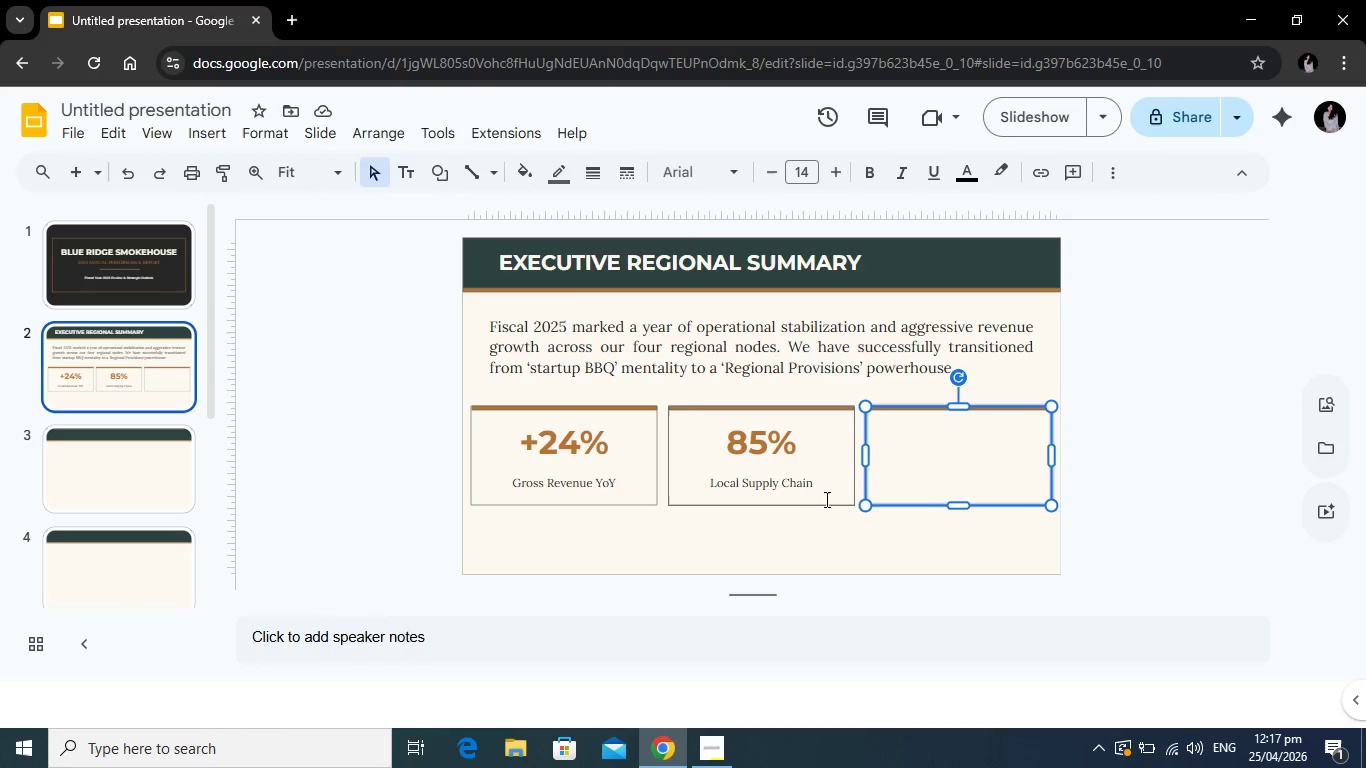 
wait(6.02)
 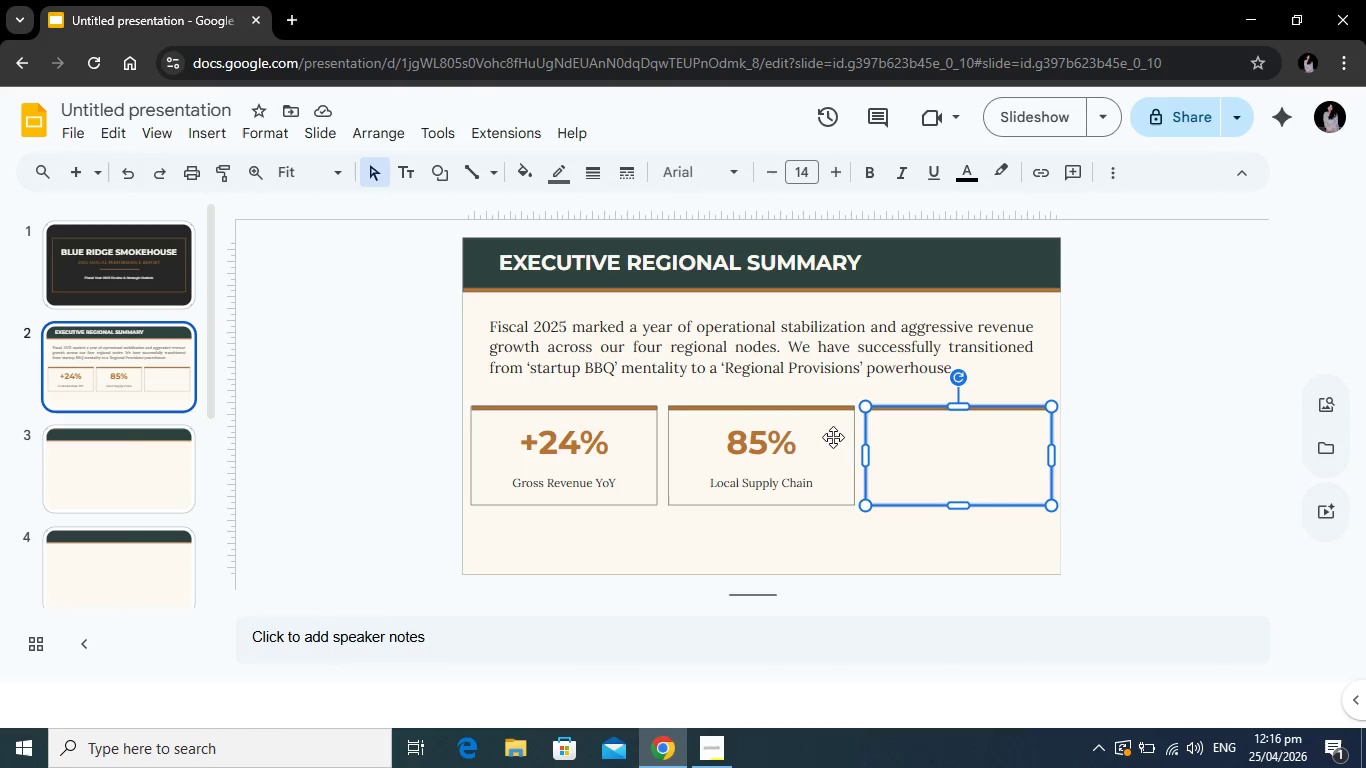 
type(48)
 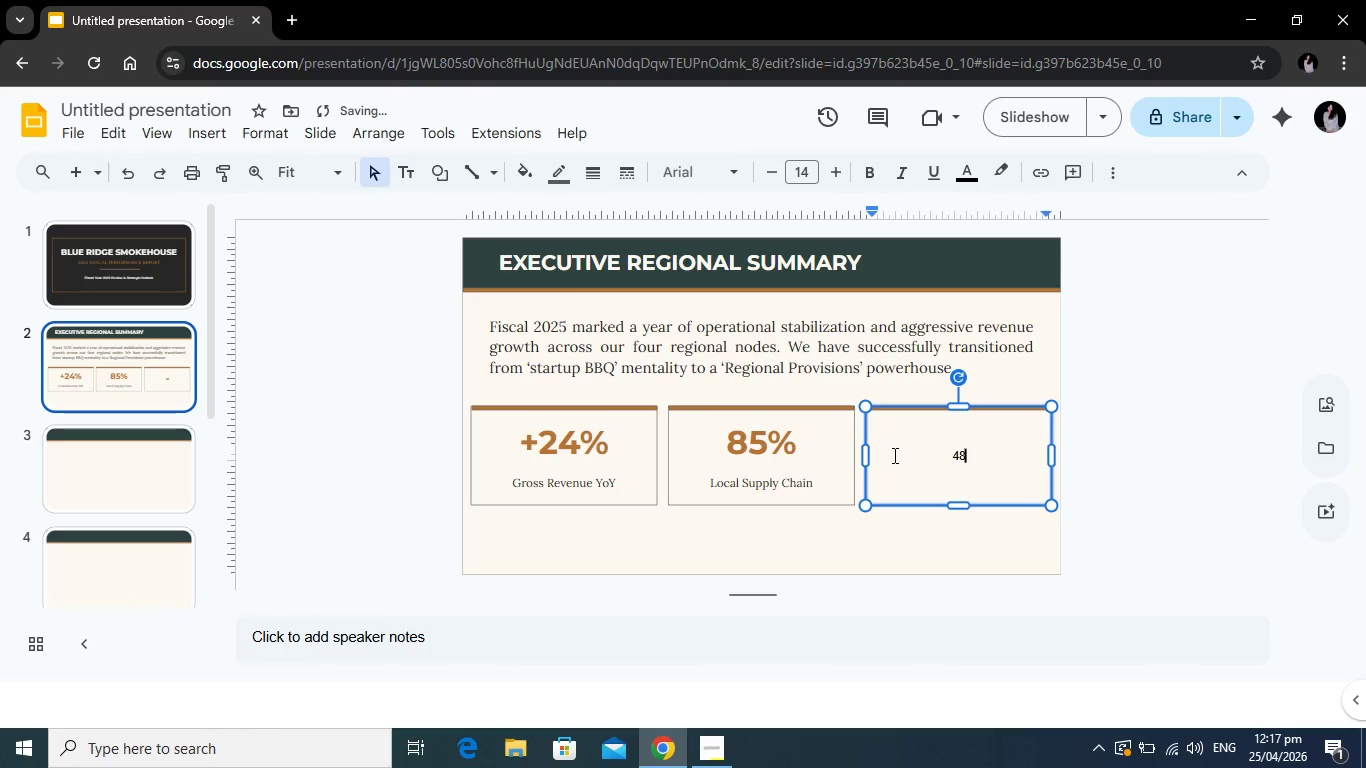 
key(Backspace)
 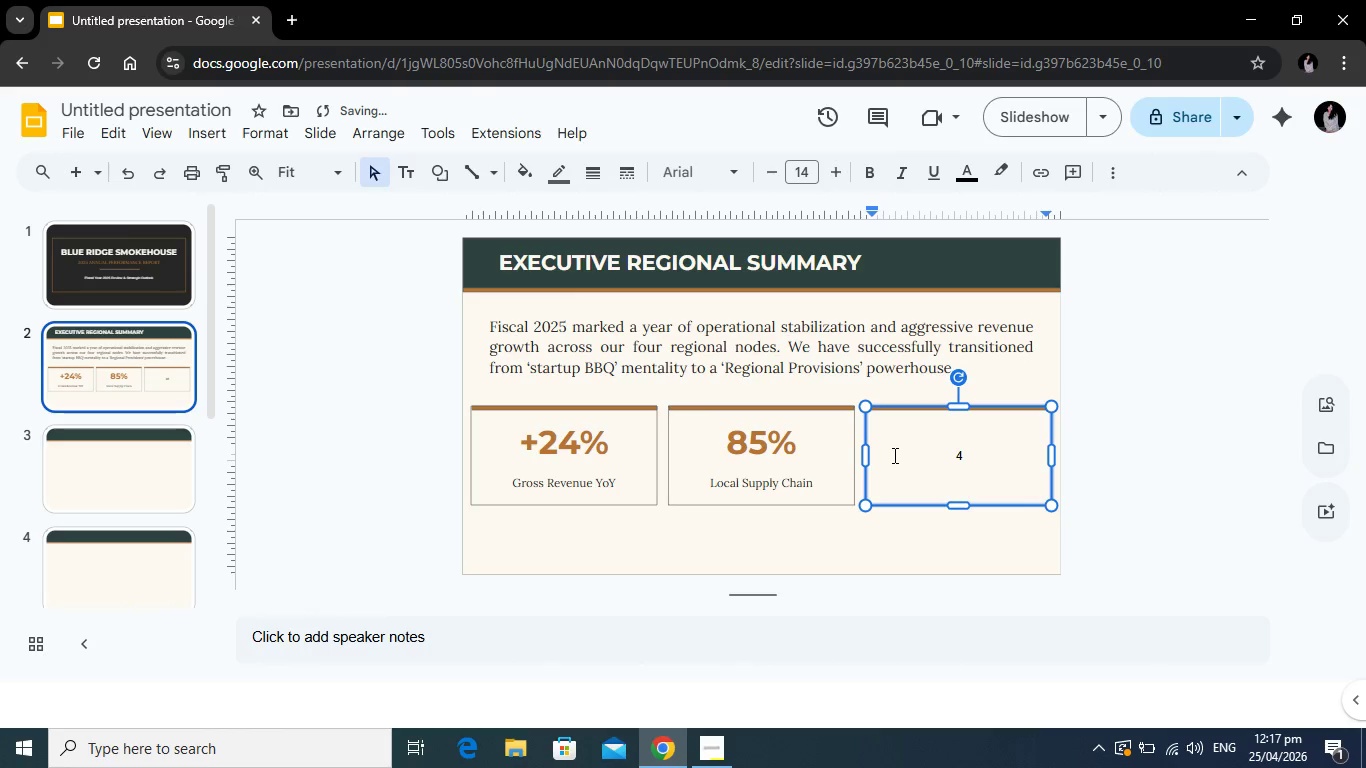 
key(Period)
 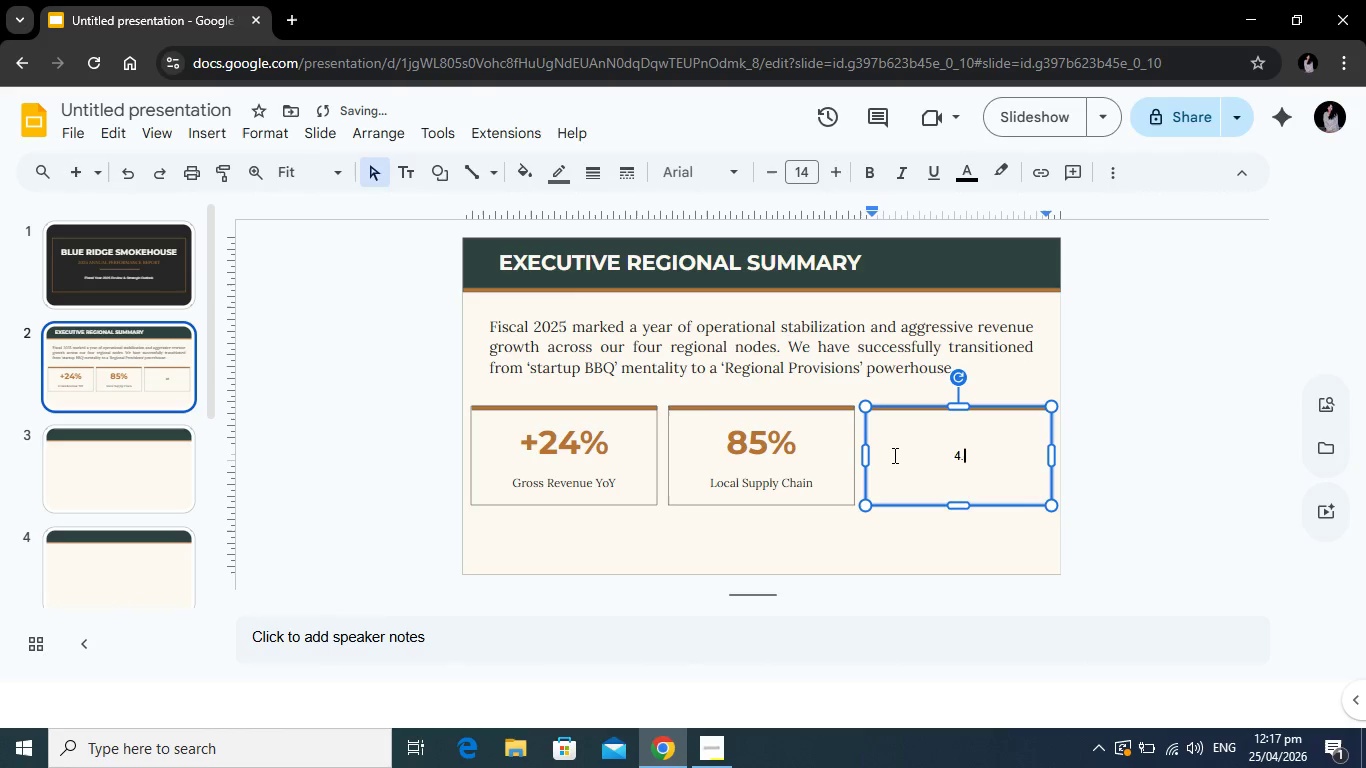 
key(8)
 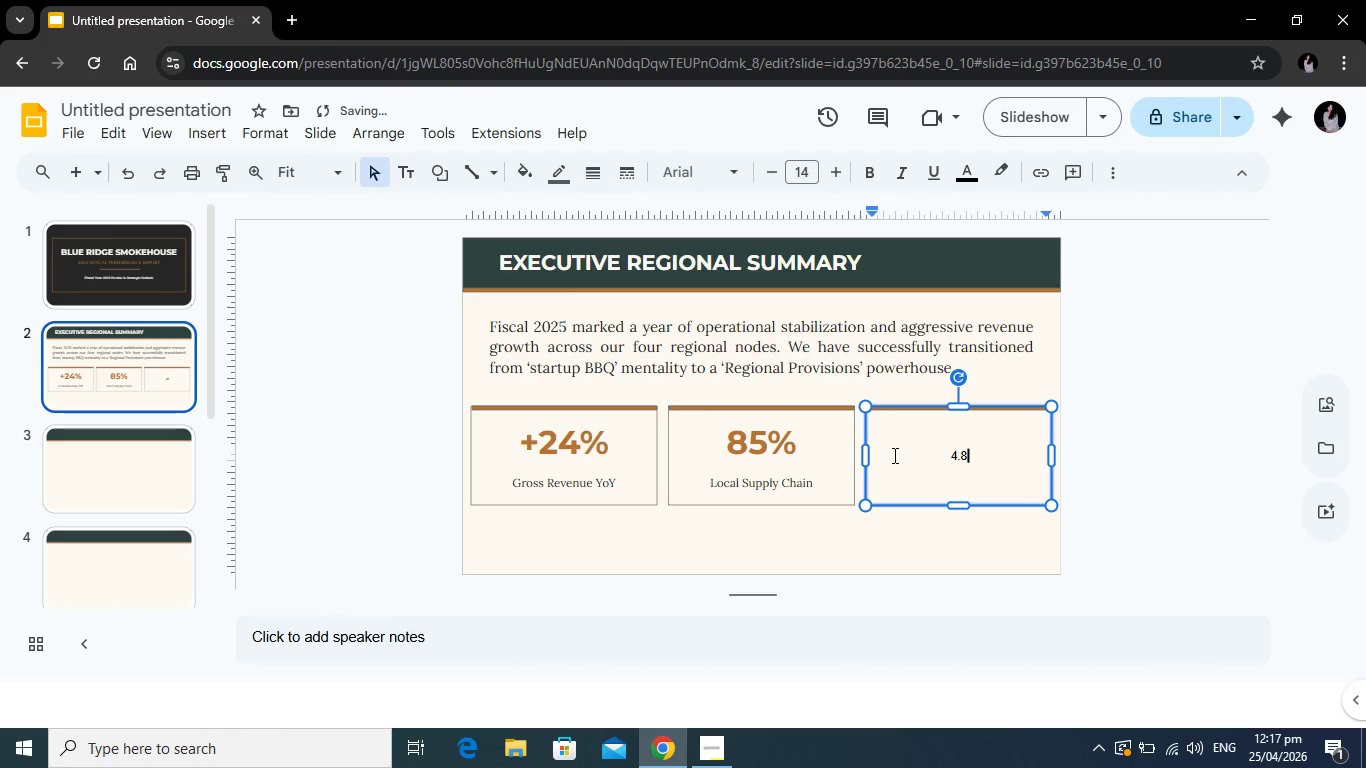 
key(Slash)
 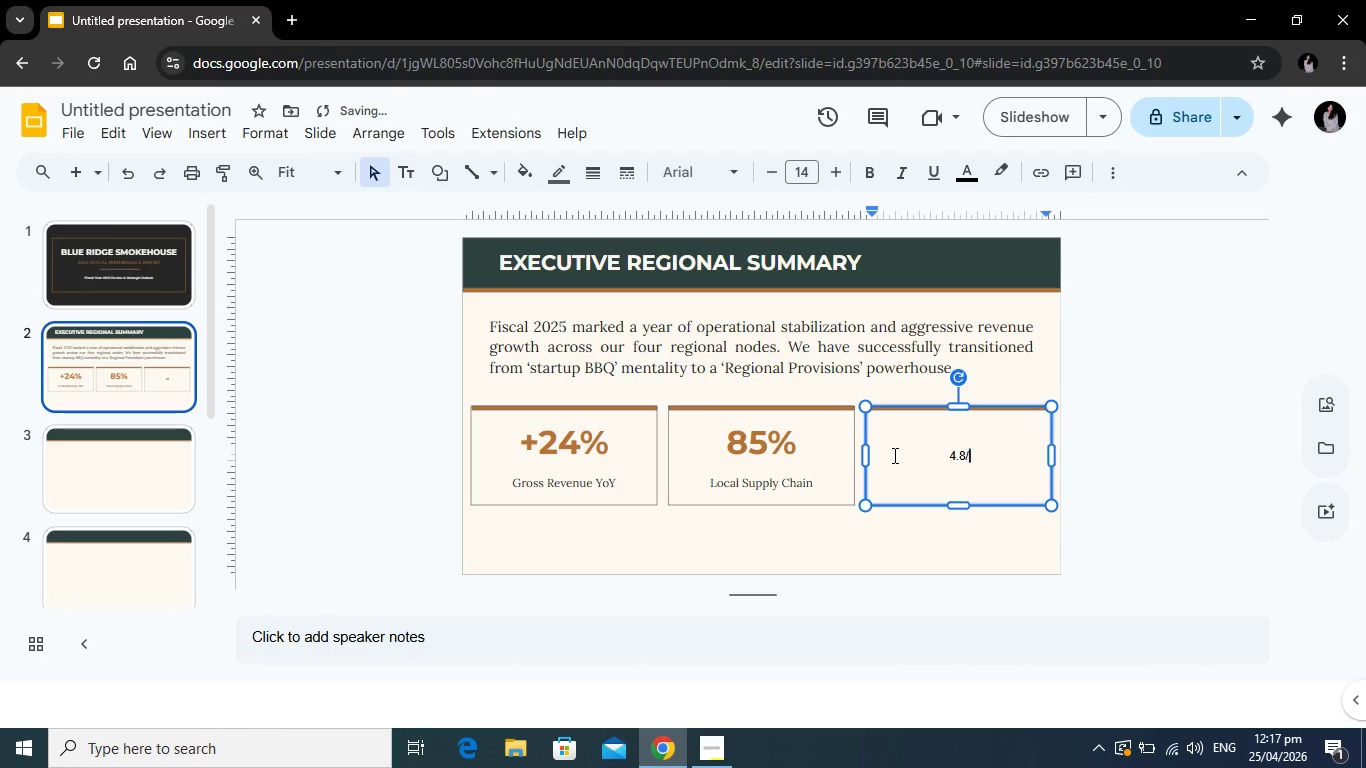 
key(5)
 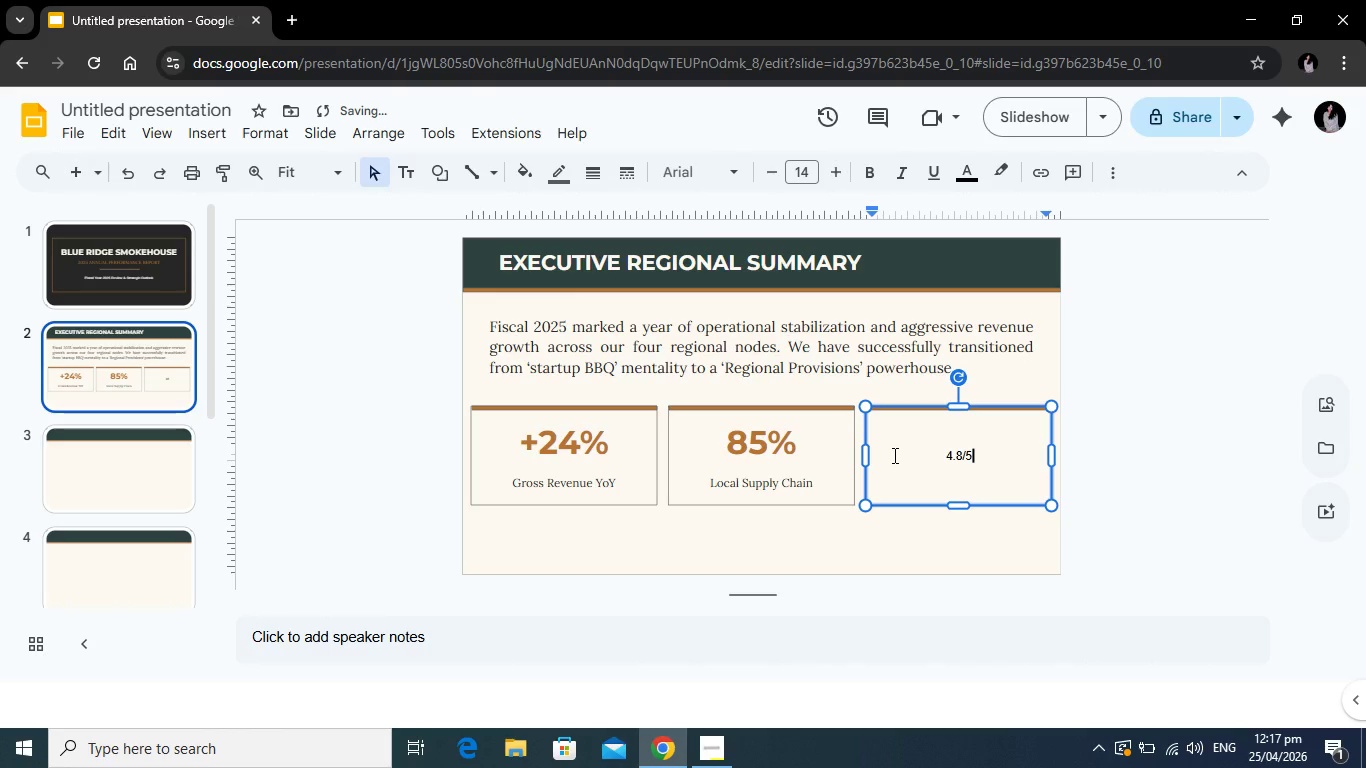 
key(Enter)
 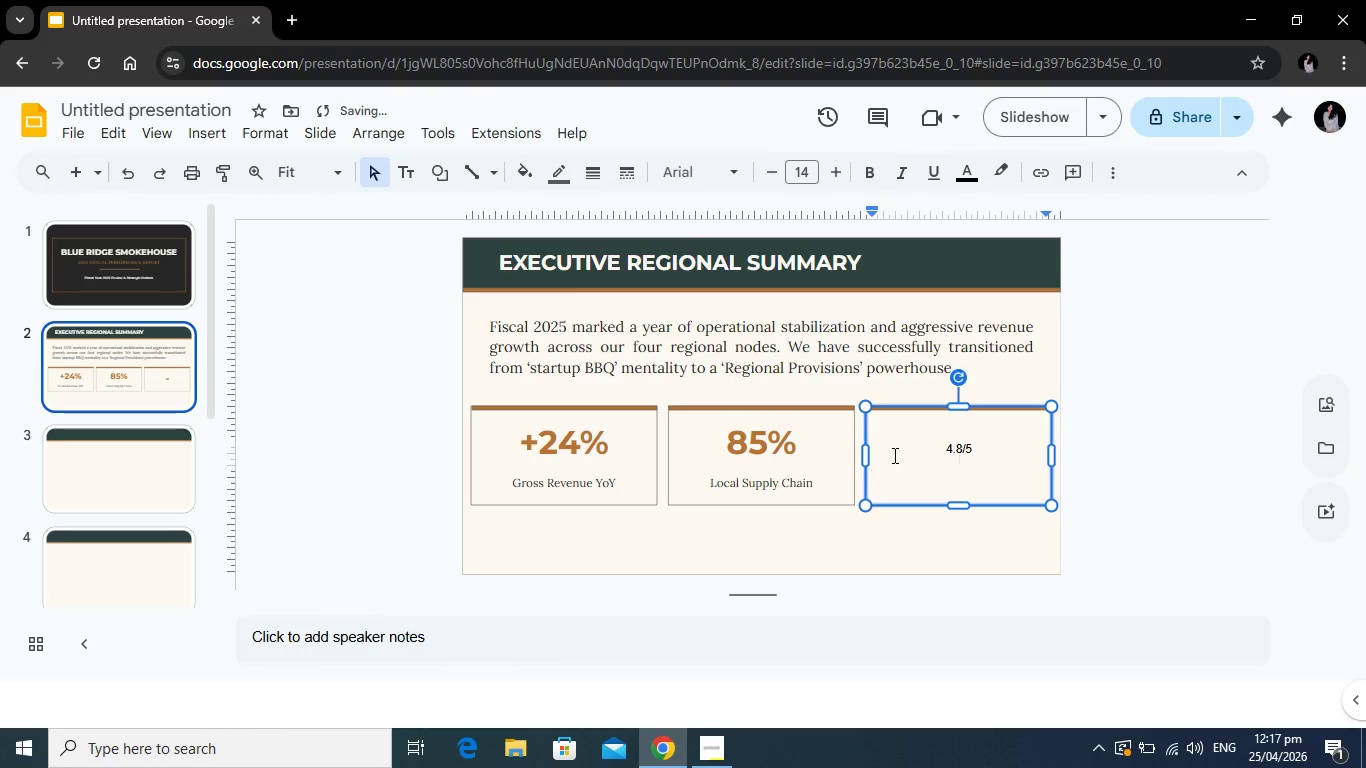 
key(Enter)
 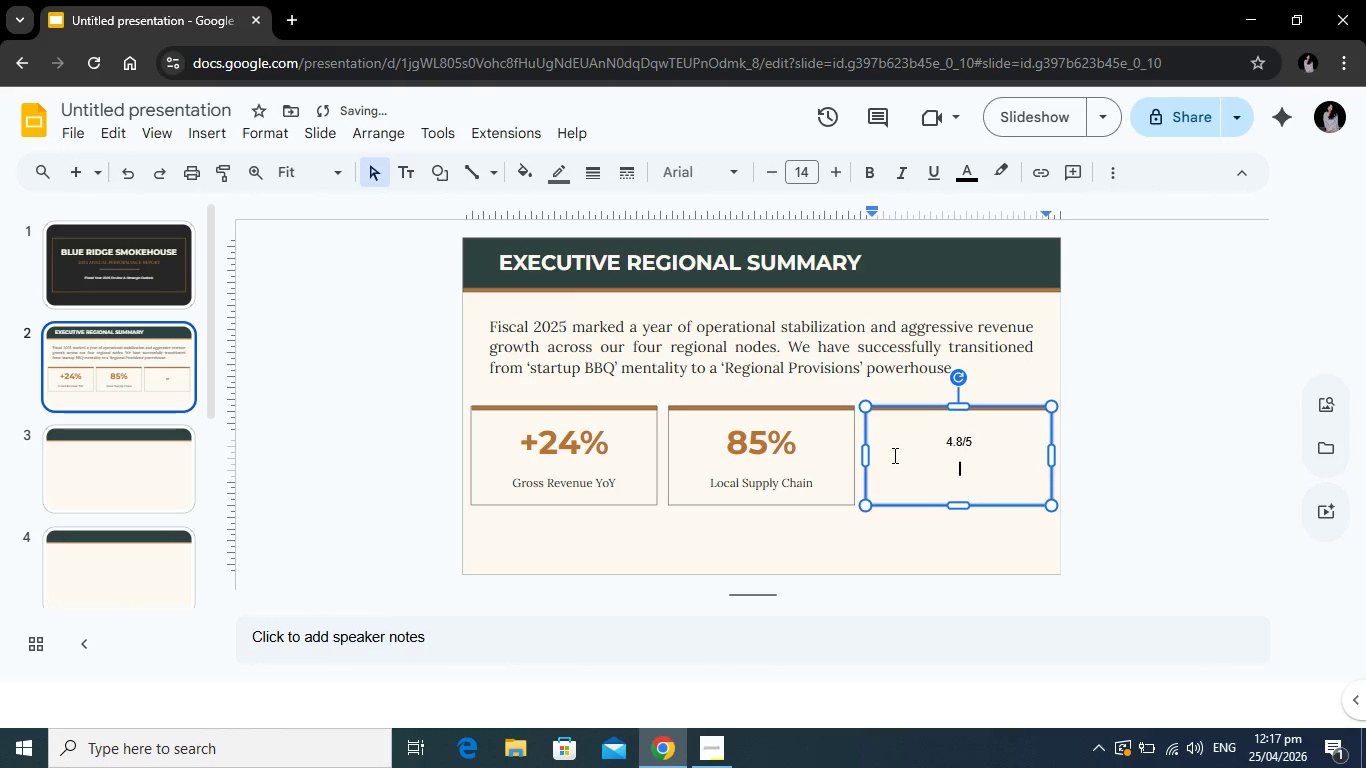 
type(Average Guest Rating)
 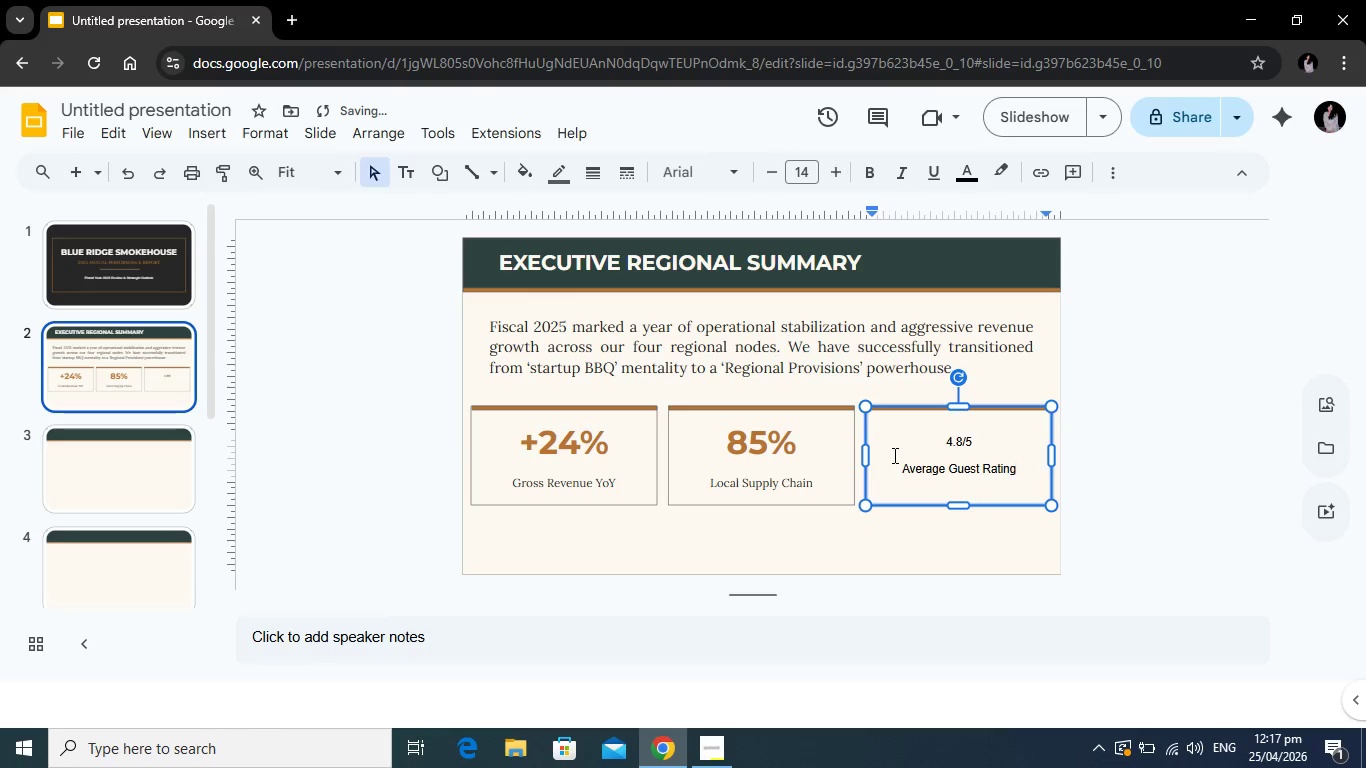 
left_click_drag(start_coordinate=[1022, 467], to_coordinate=[938, 442])
 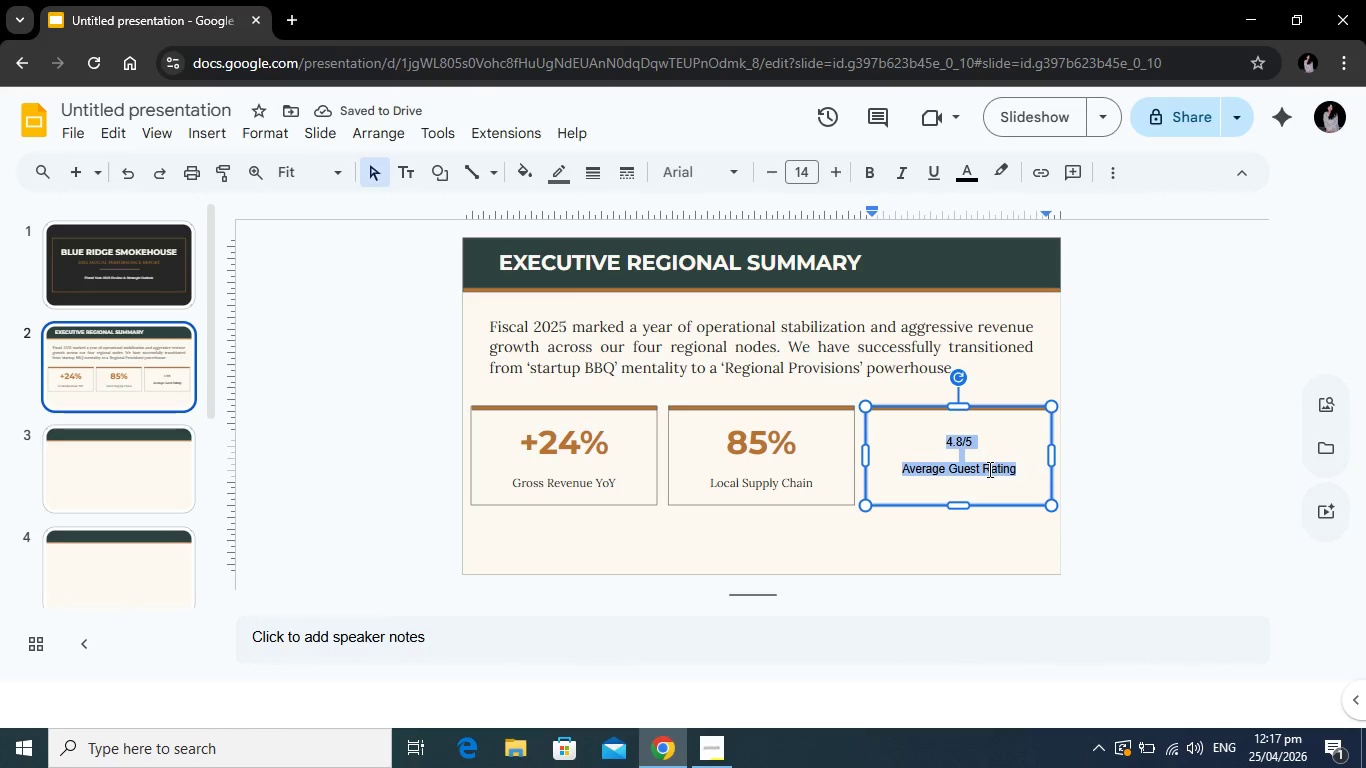 
left_click([988, 469])
 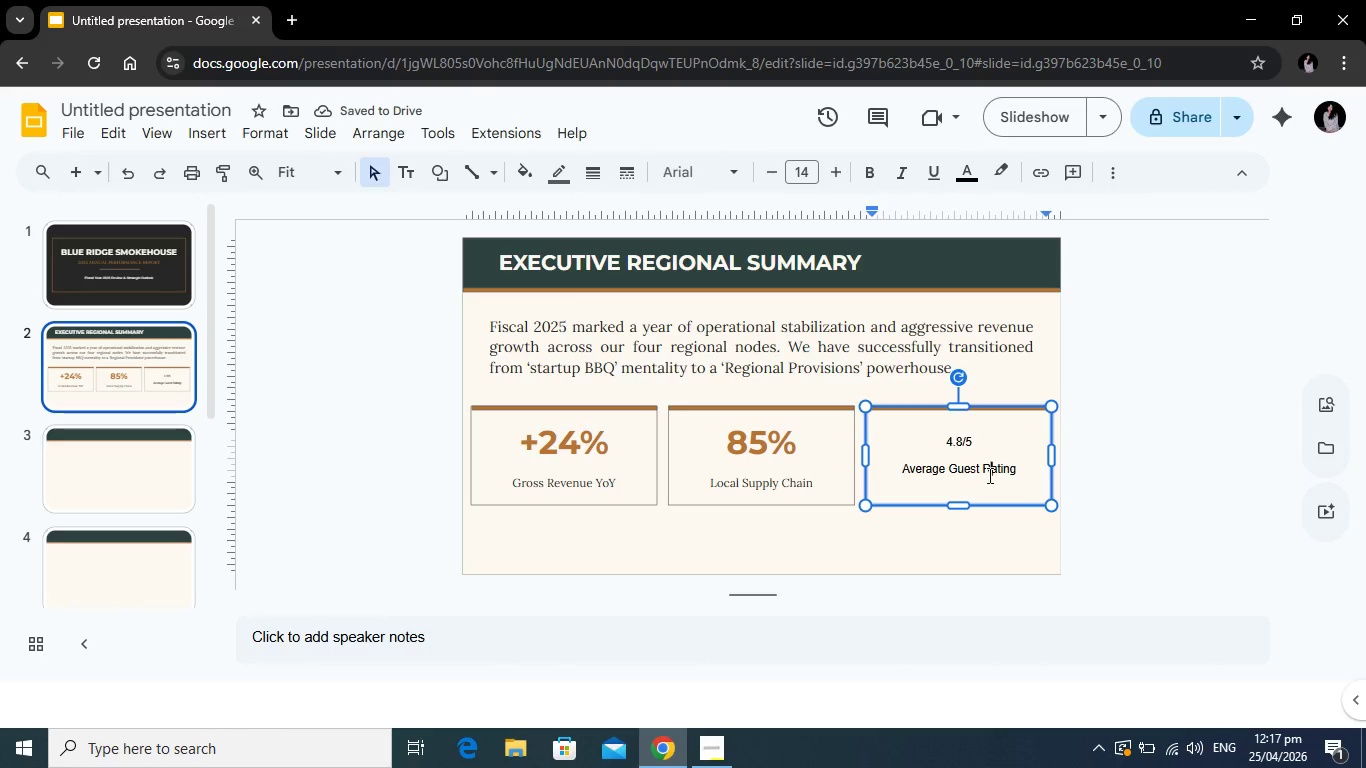 
left_click_drag(start_coordinate=[1035, 474], to_coordinate=[897, 475])
 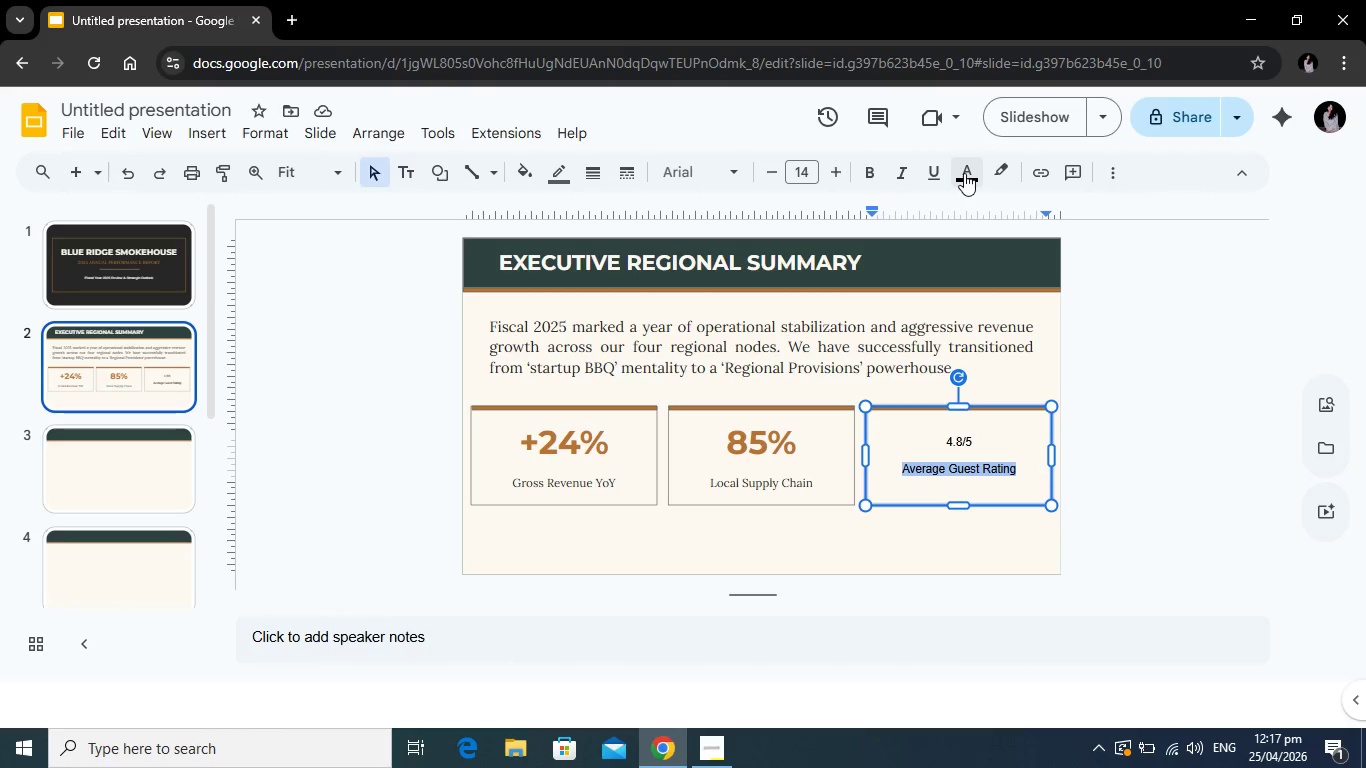 
left_click([964, 173])
 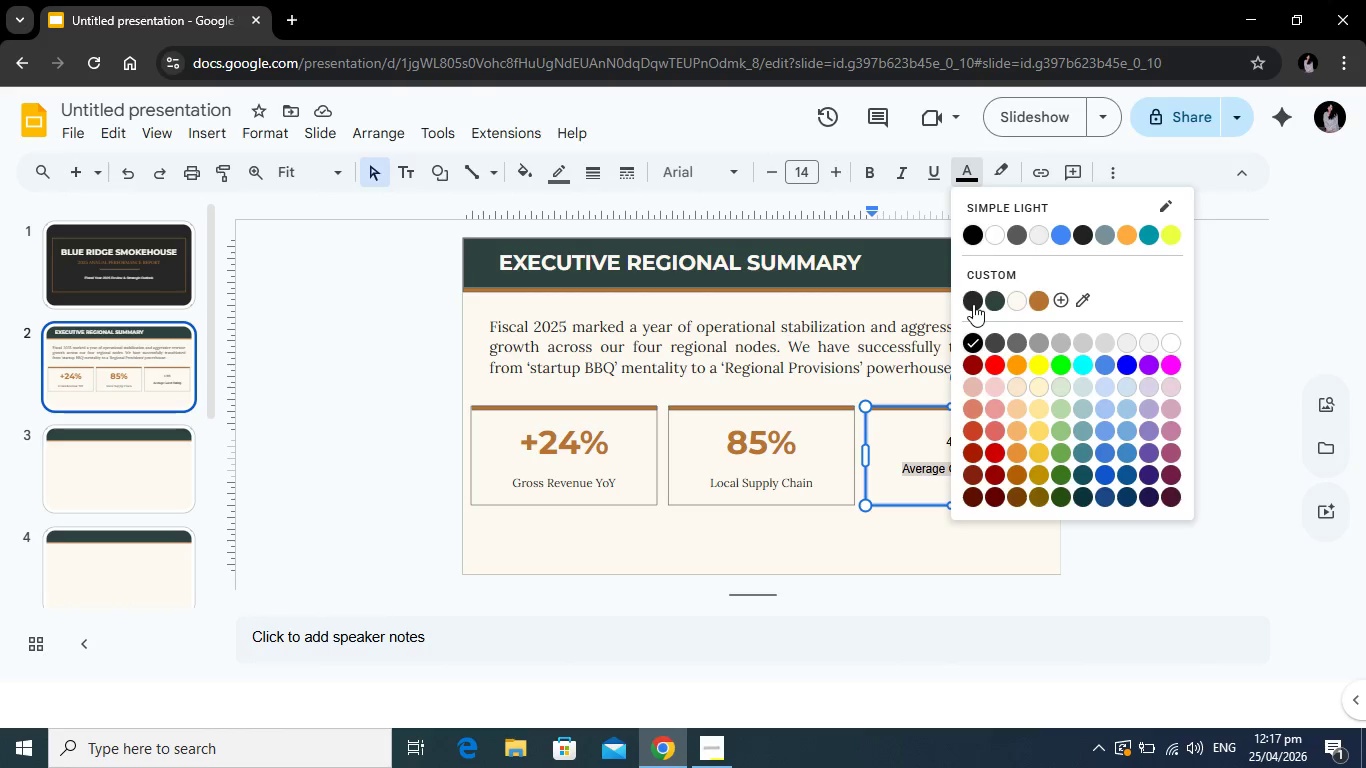 
left_click([973, 304])
 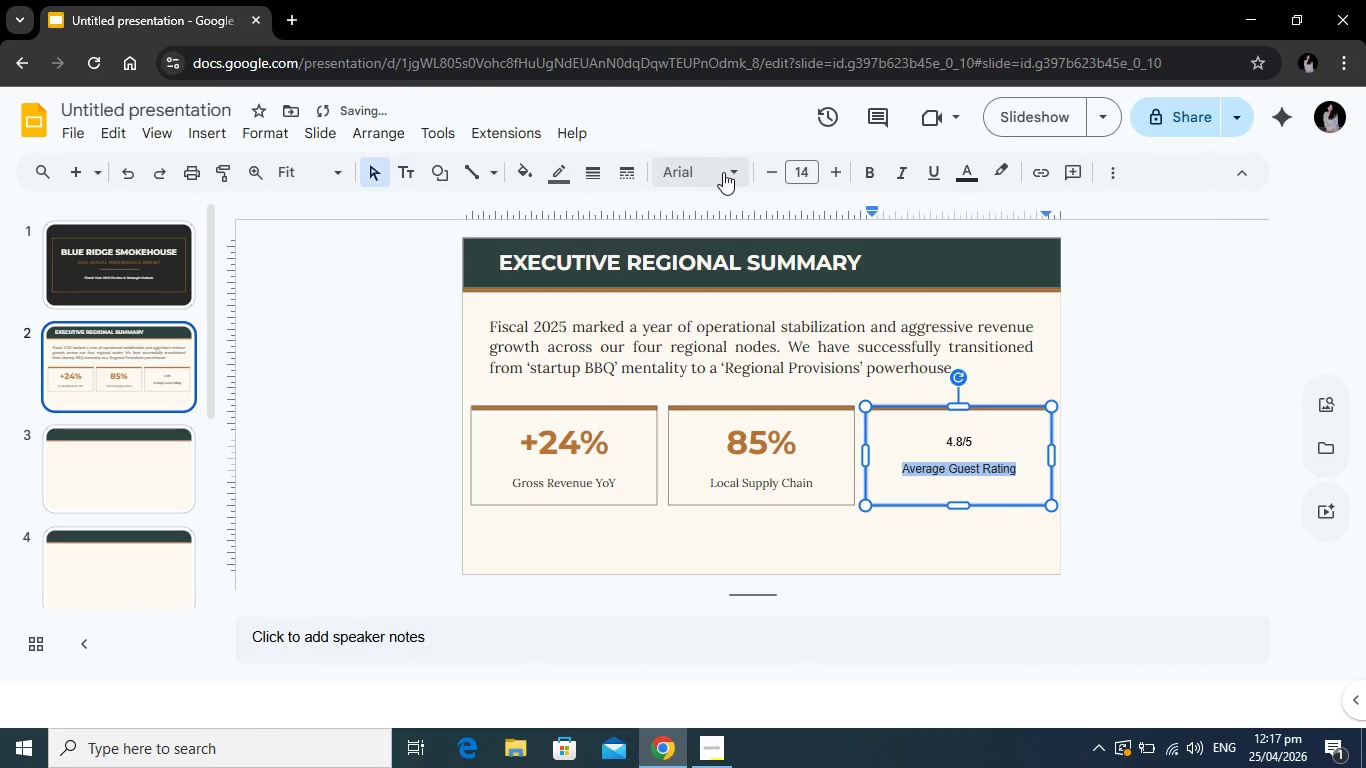 
left_click([723, 172])
 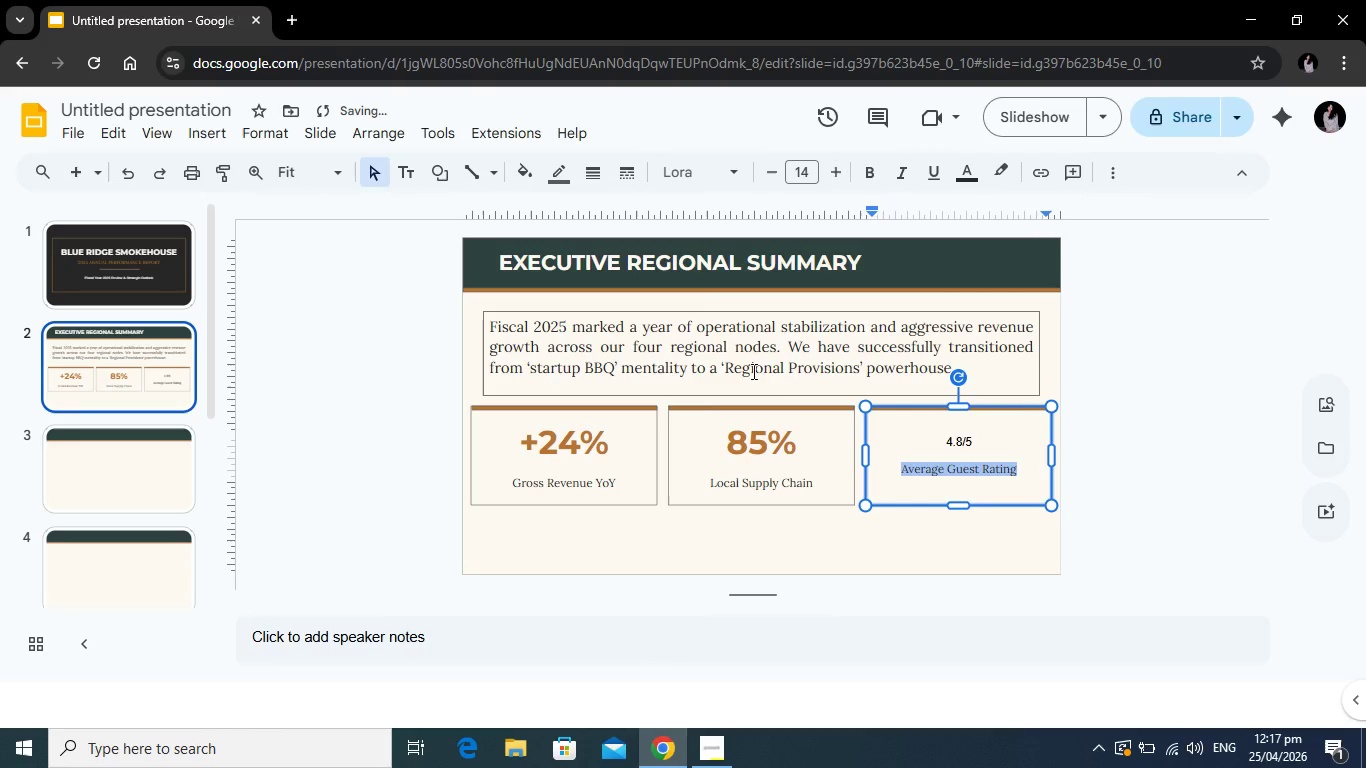 
left_click([1001, 441])
 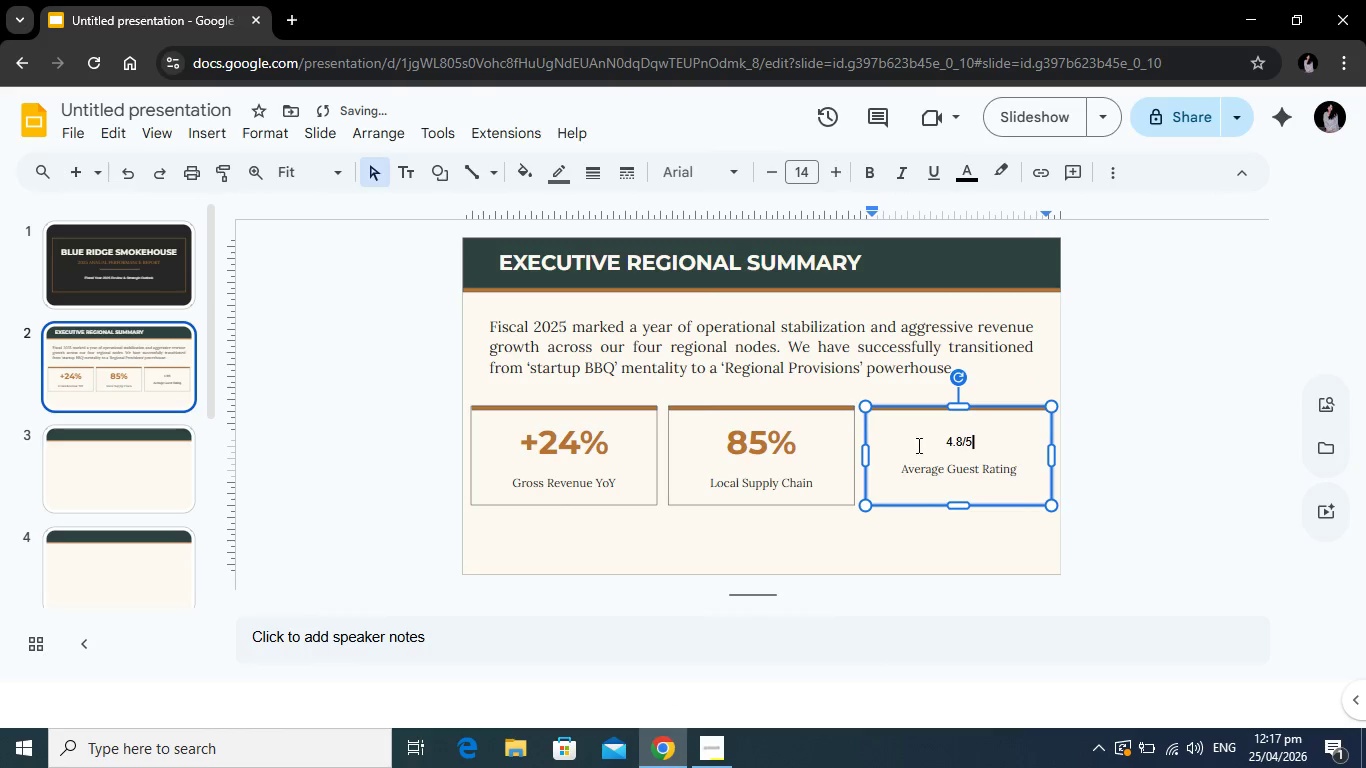 
left_click_drag(start_coordinate=[1001, 446], to_coordinate=[903, 442])
 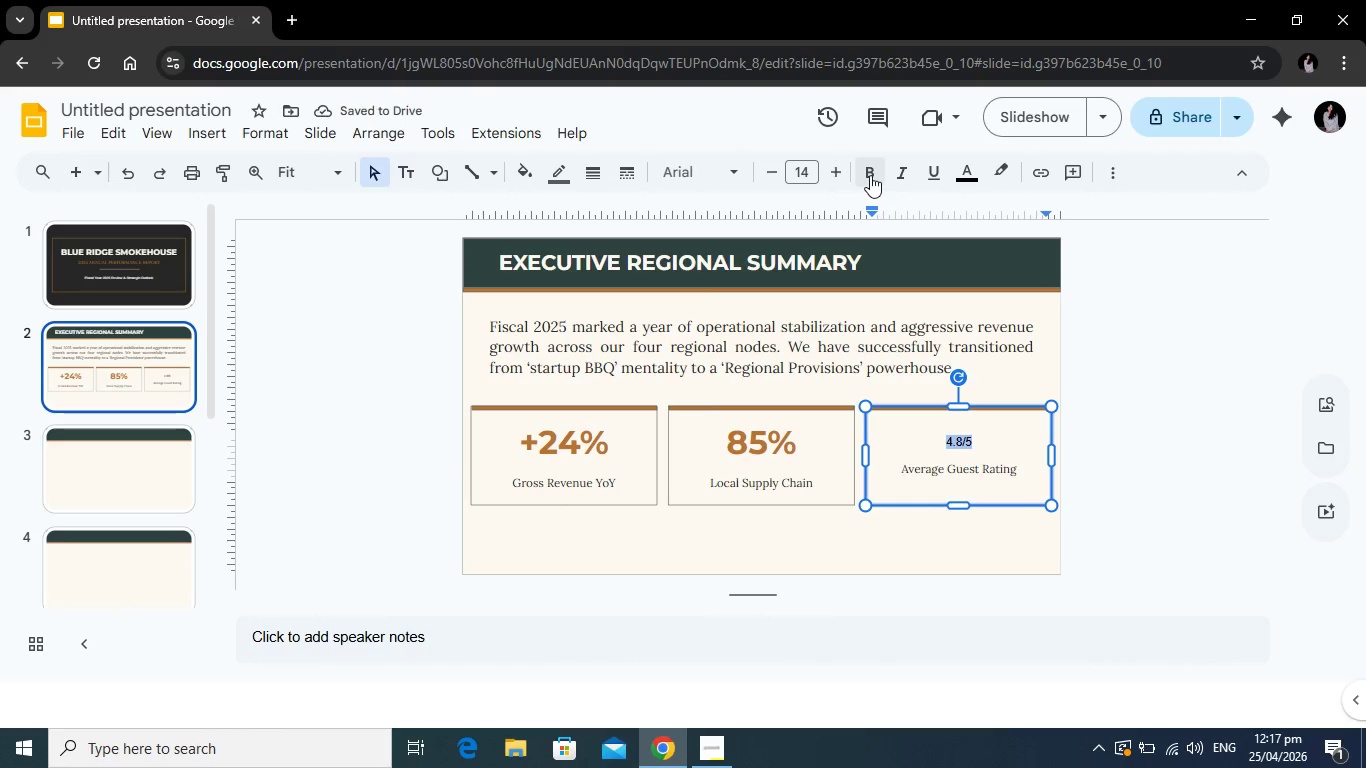 
left_click([870, 175])
 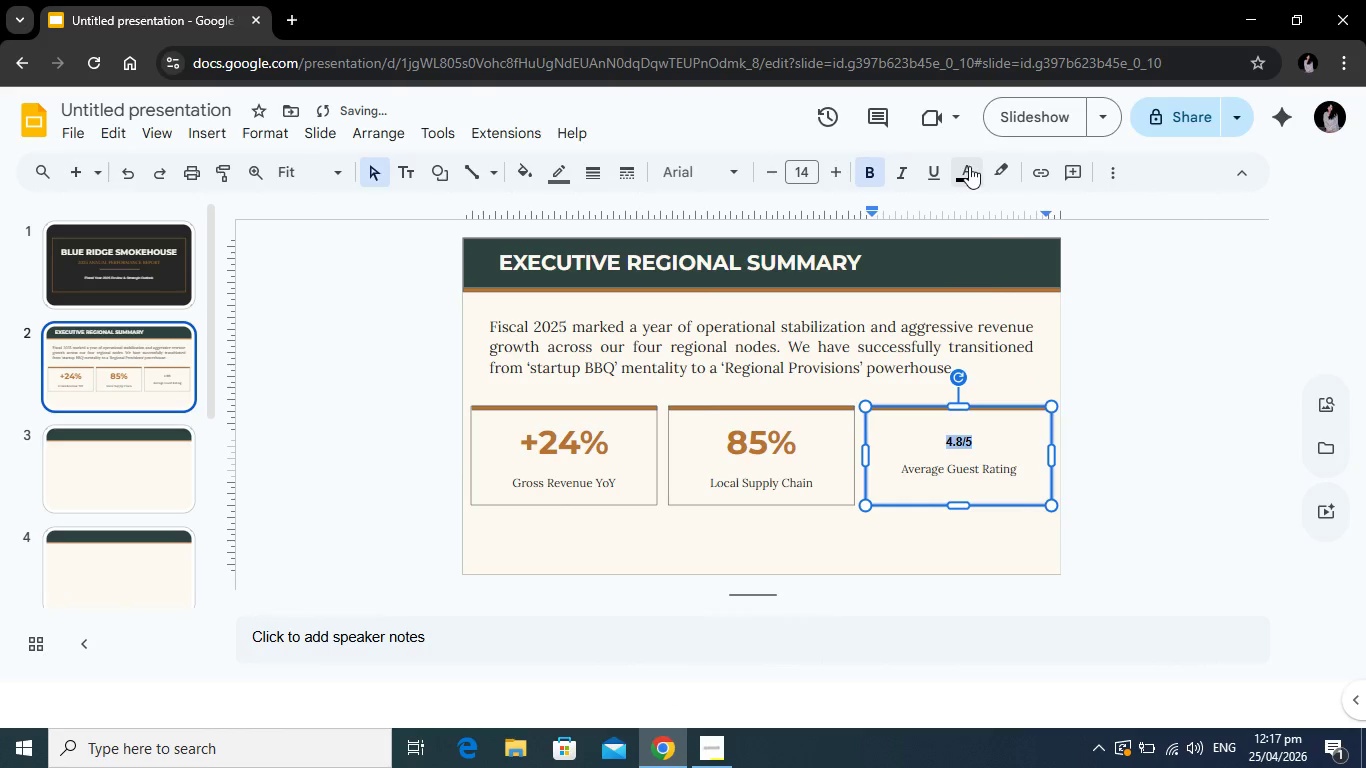 
left_click([969, 166])
 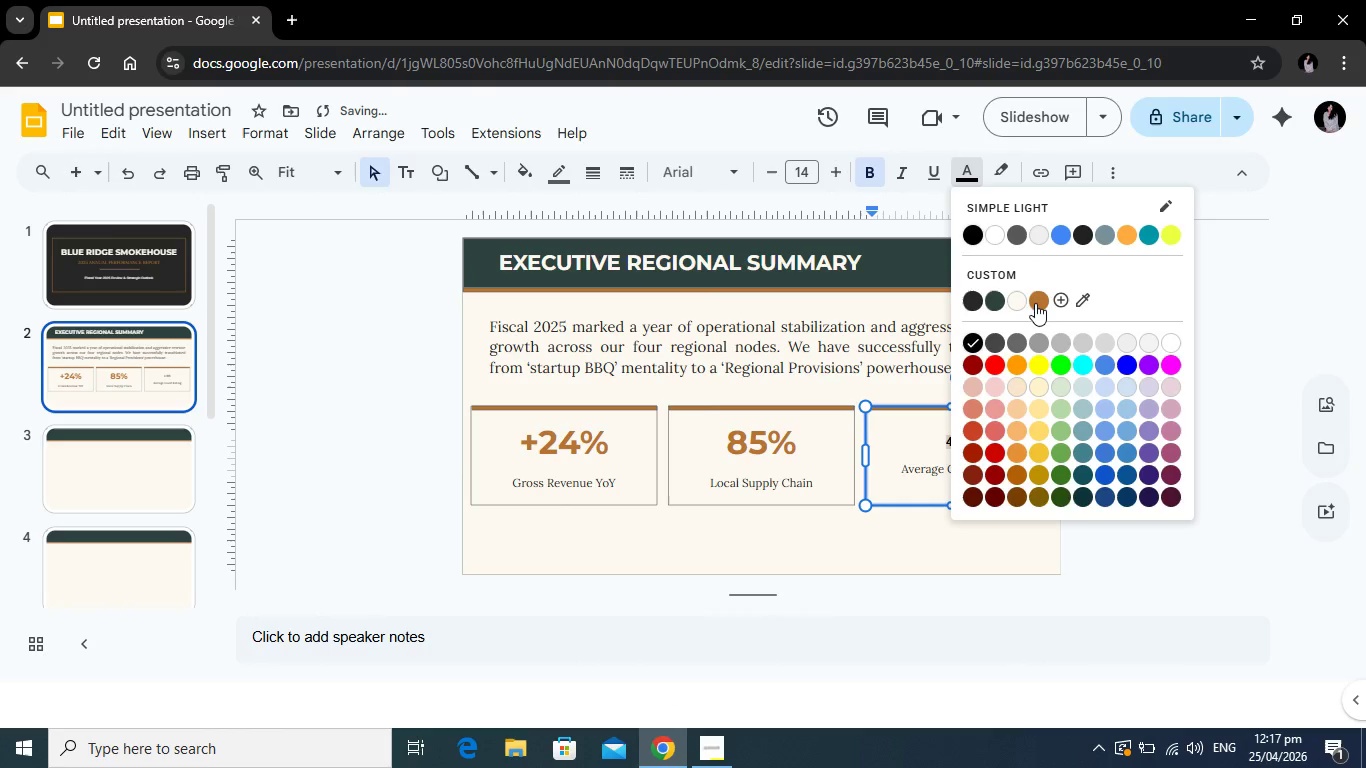 
left_click([1037, 301])
 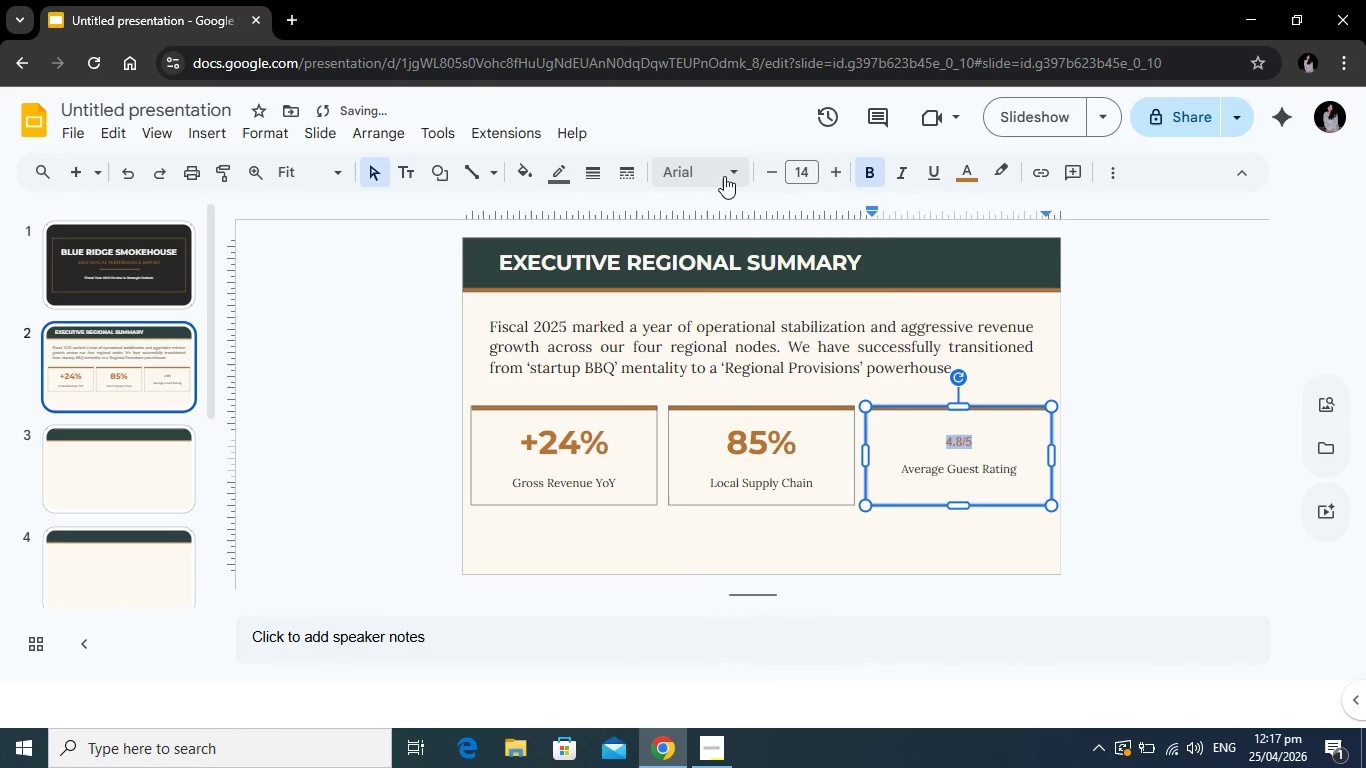 
left_click([724, 176])
 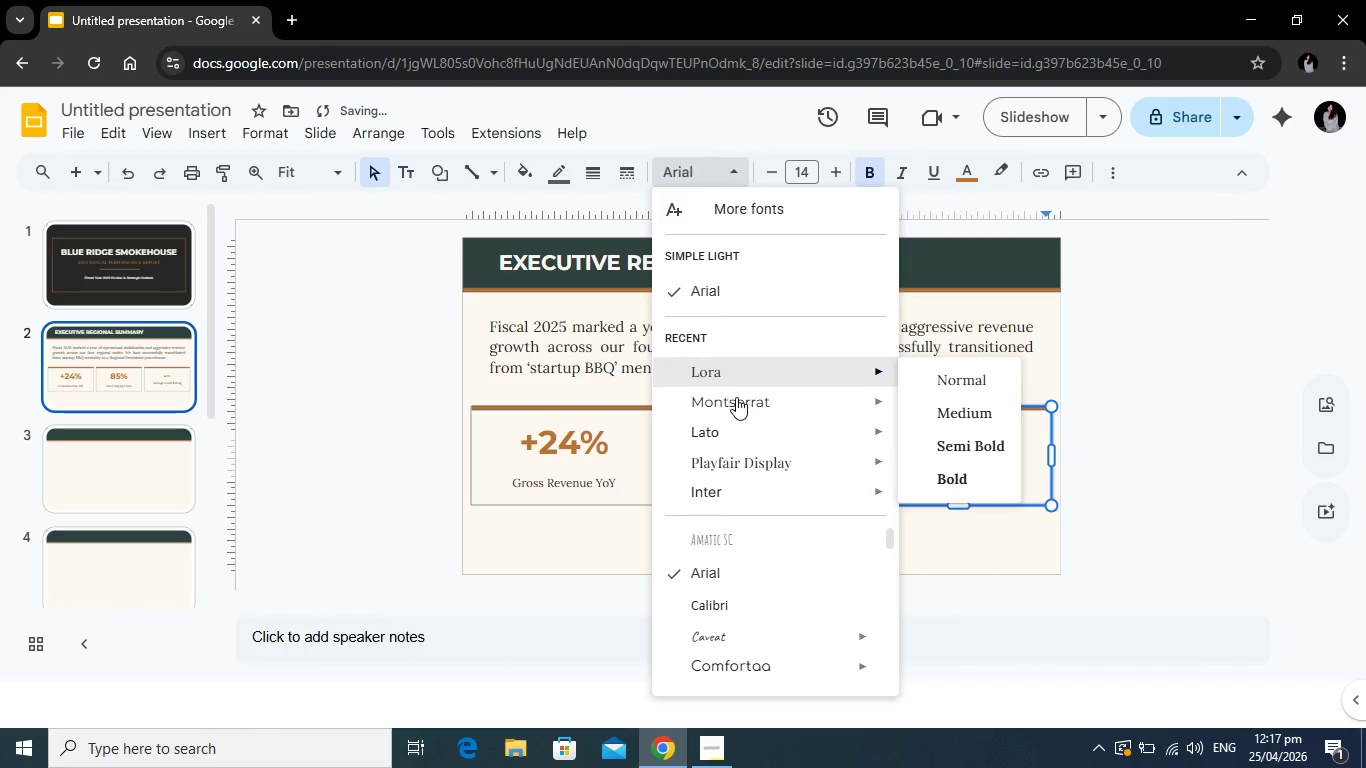 
left_click([736, 397])
 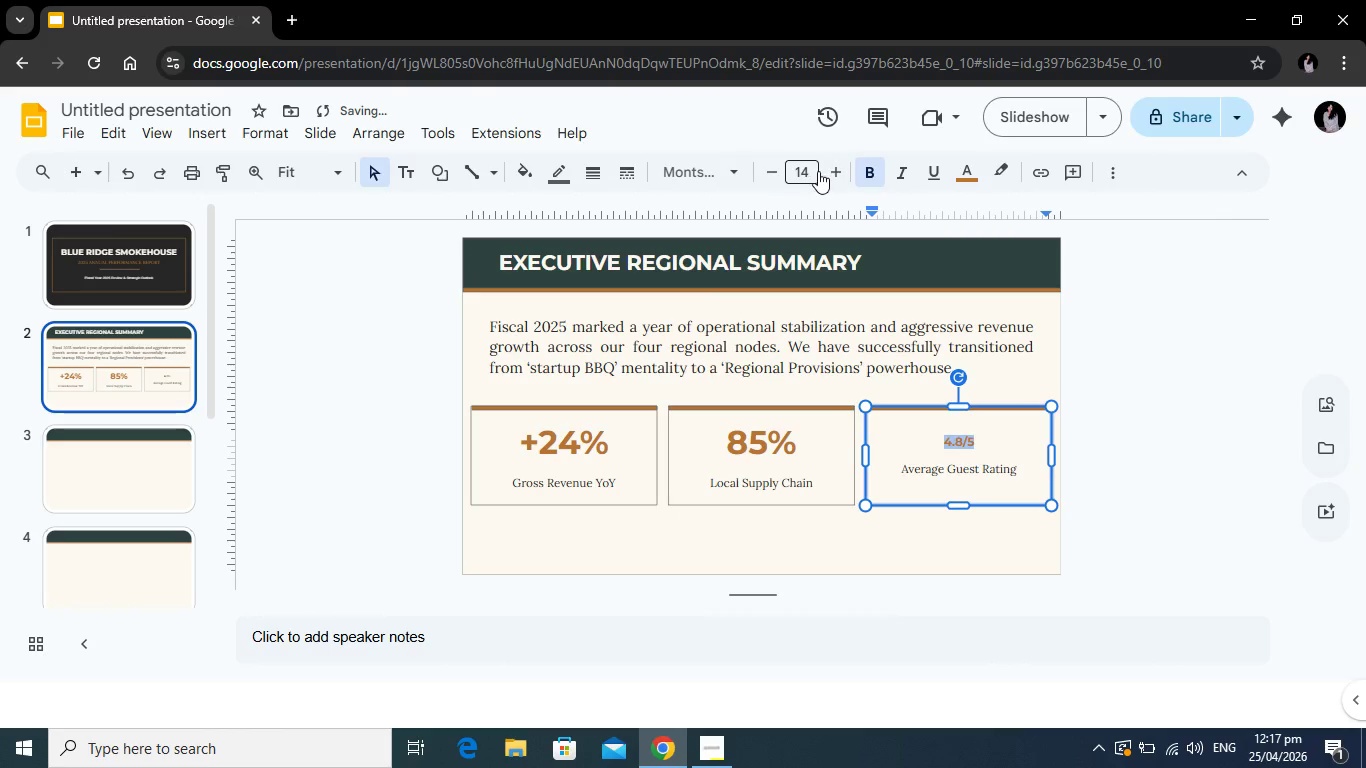 
left_click([836, 167])
 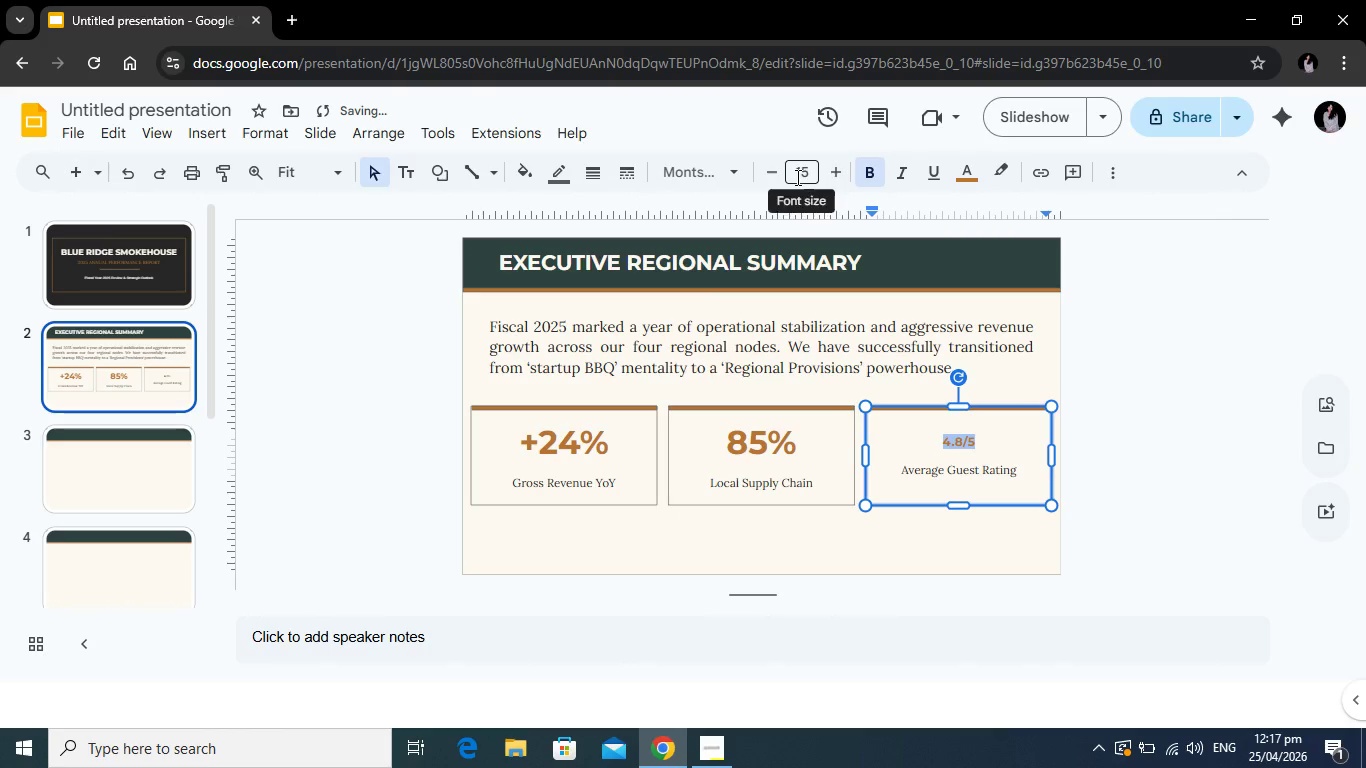 
left_click([796, 177])
 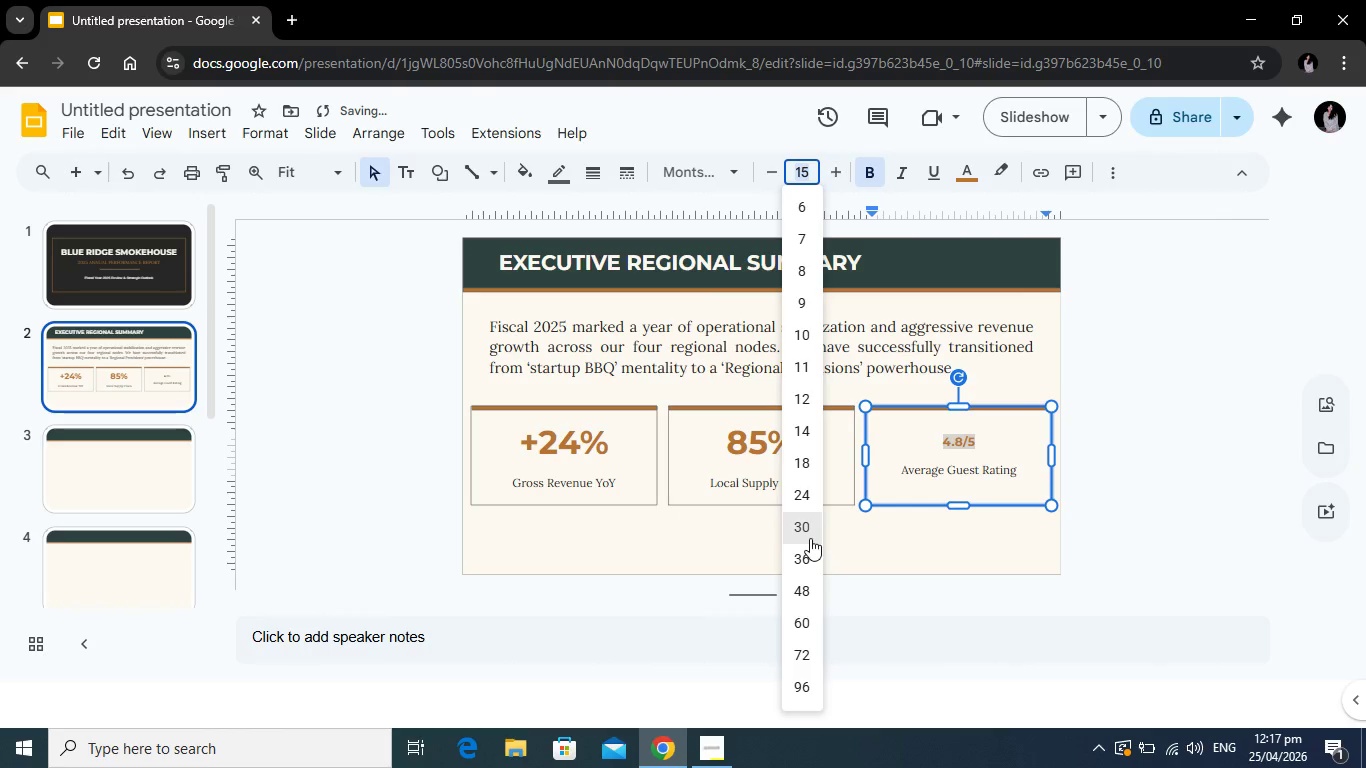 
left_click([810, 538])
 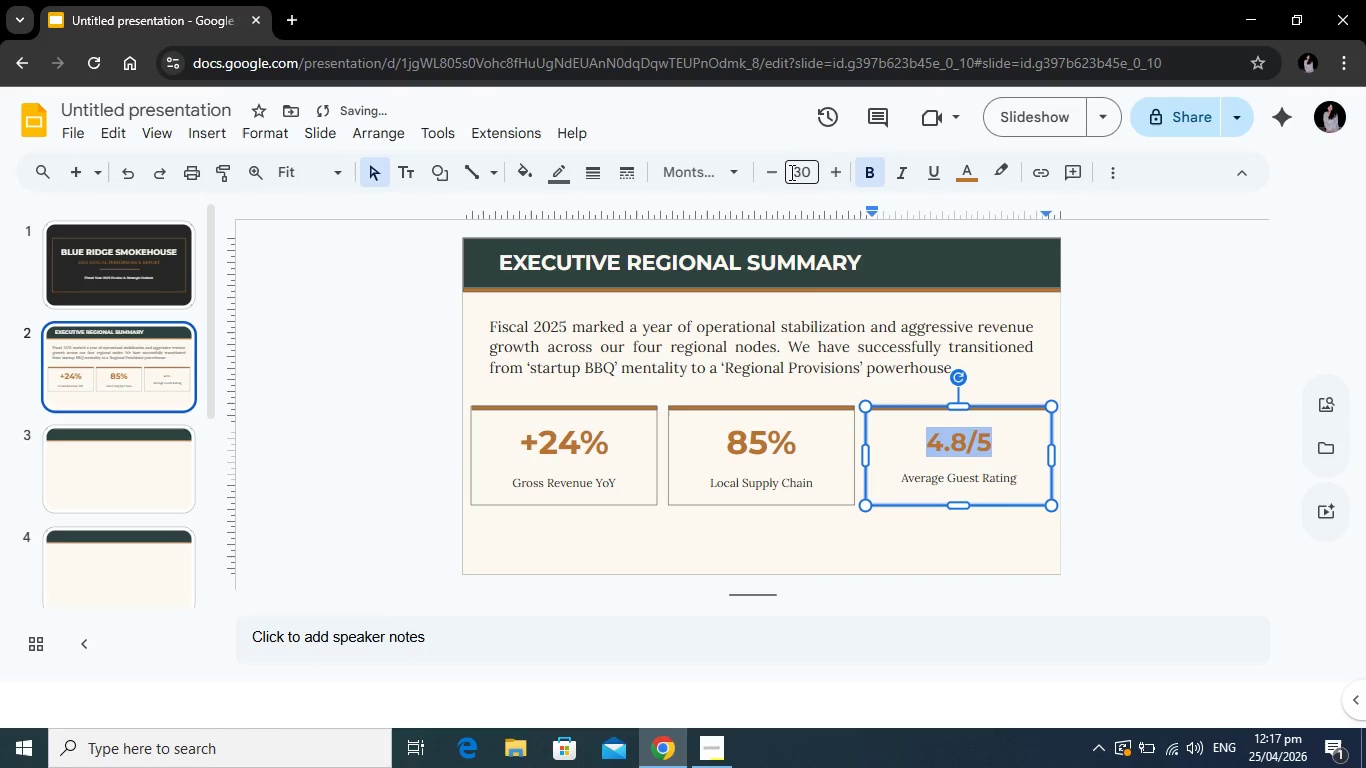 
left_click([790, 172])
 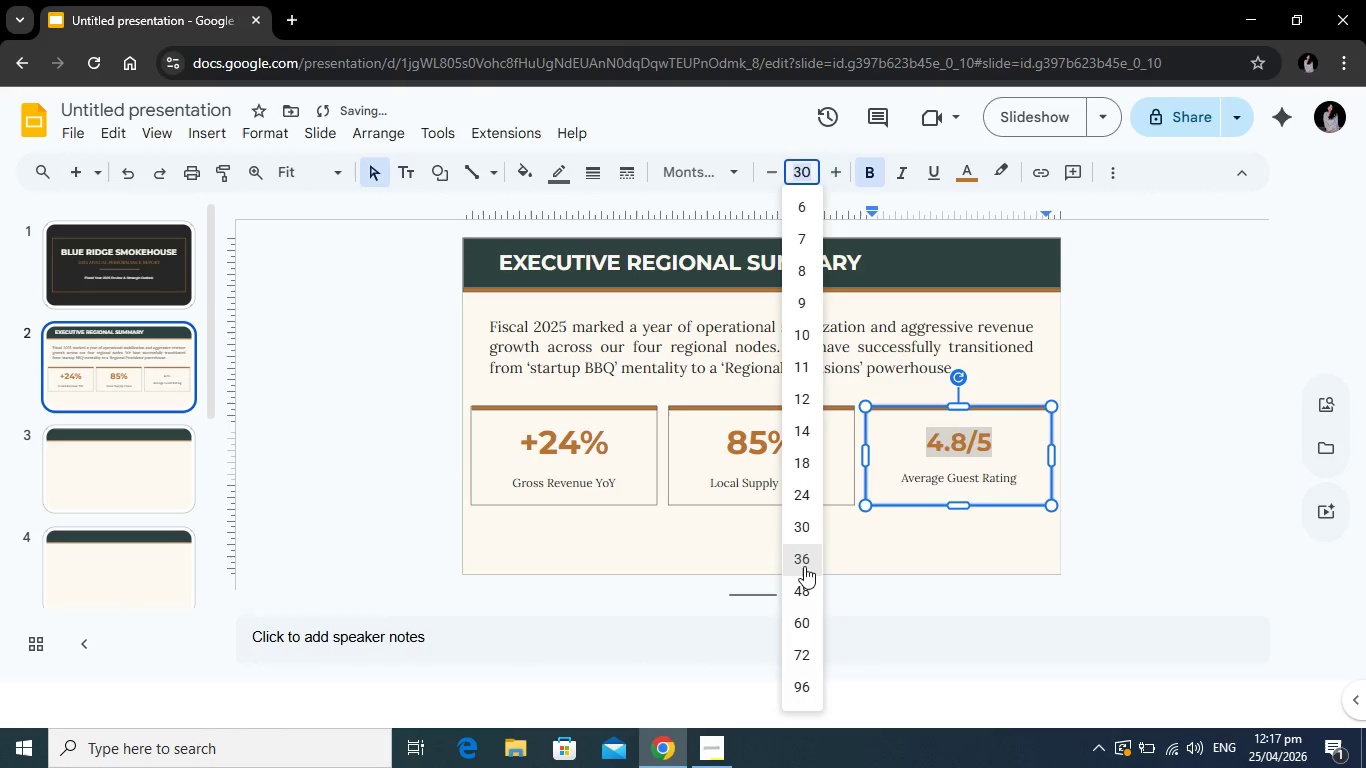 
left_click([804, 565])
 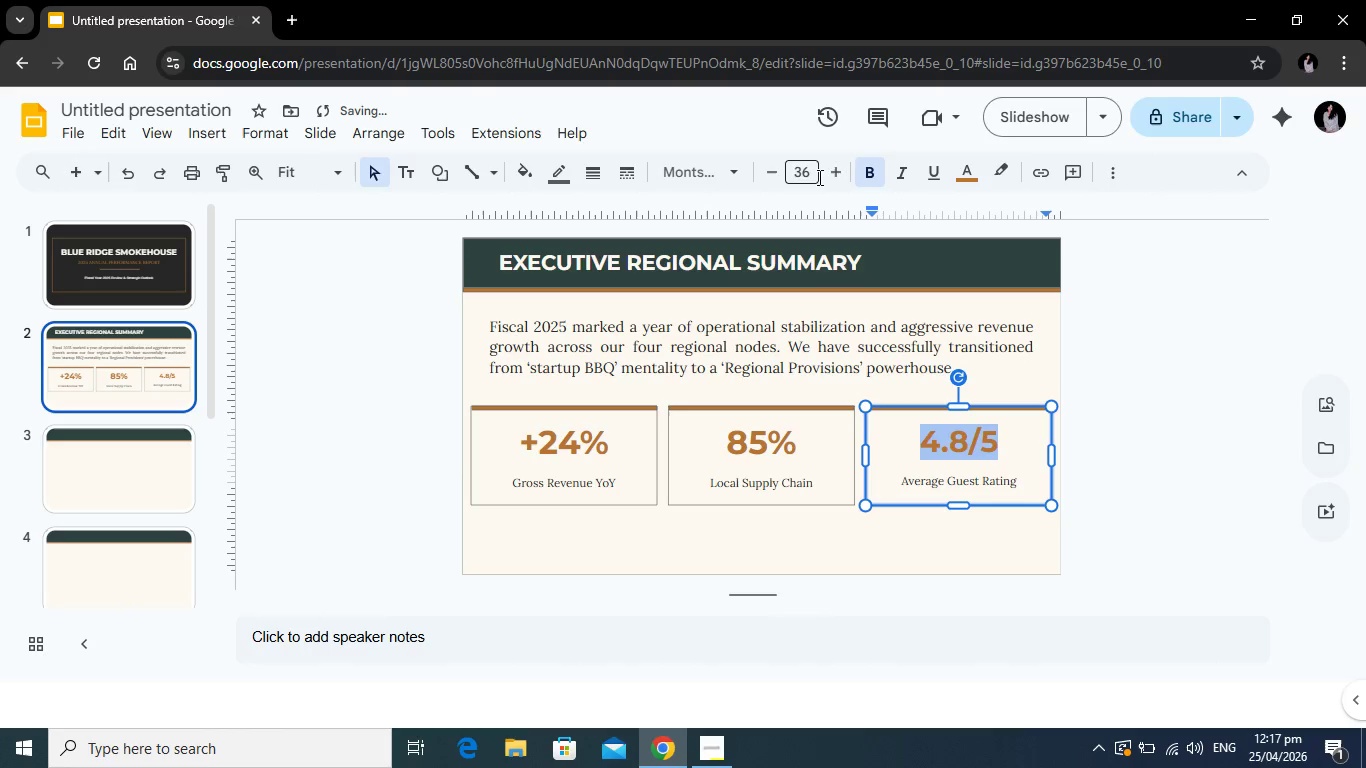 
left_click([831, 173])
 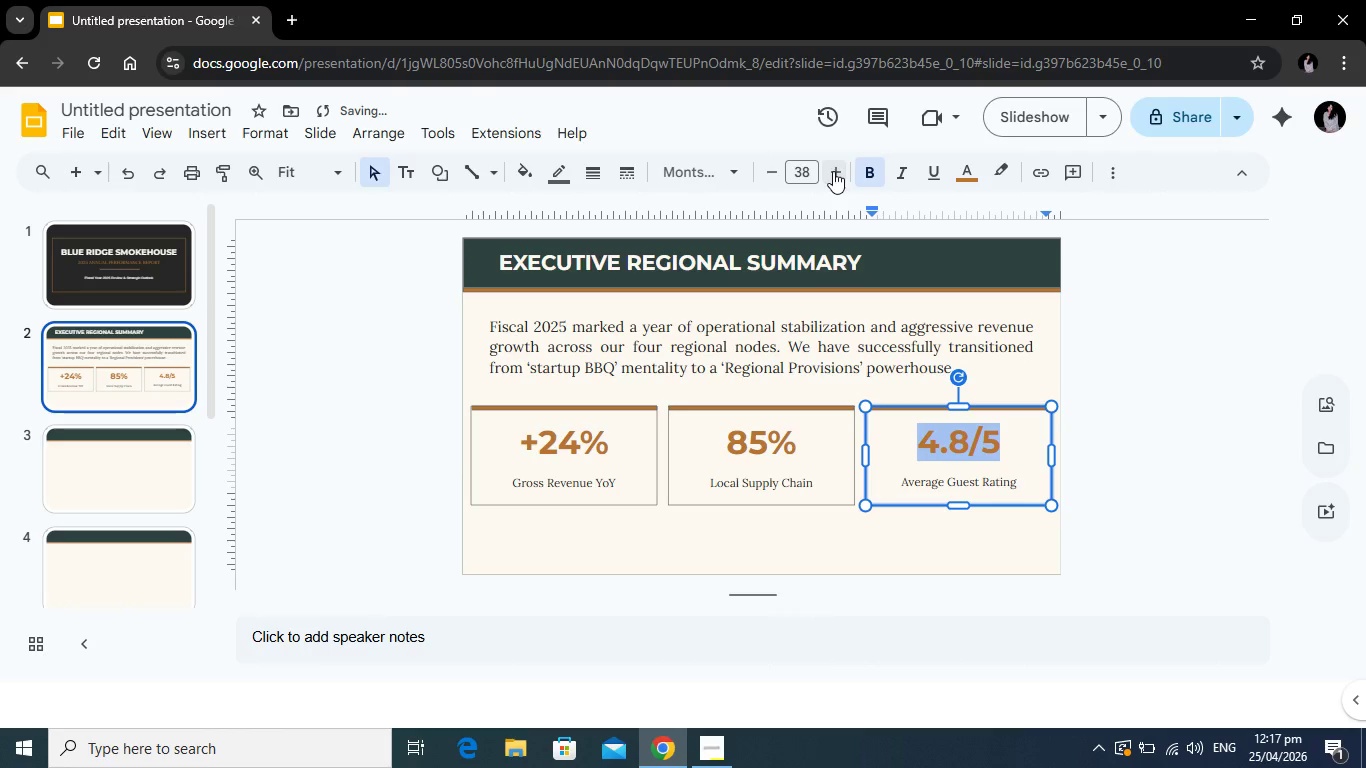 
double_click([833, 171])
 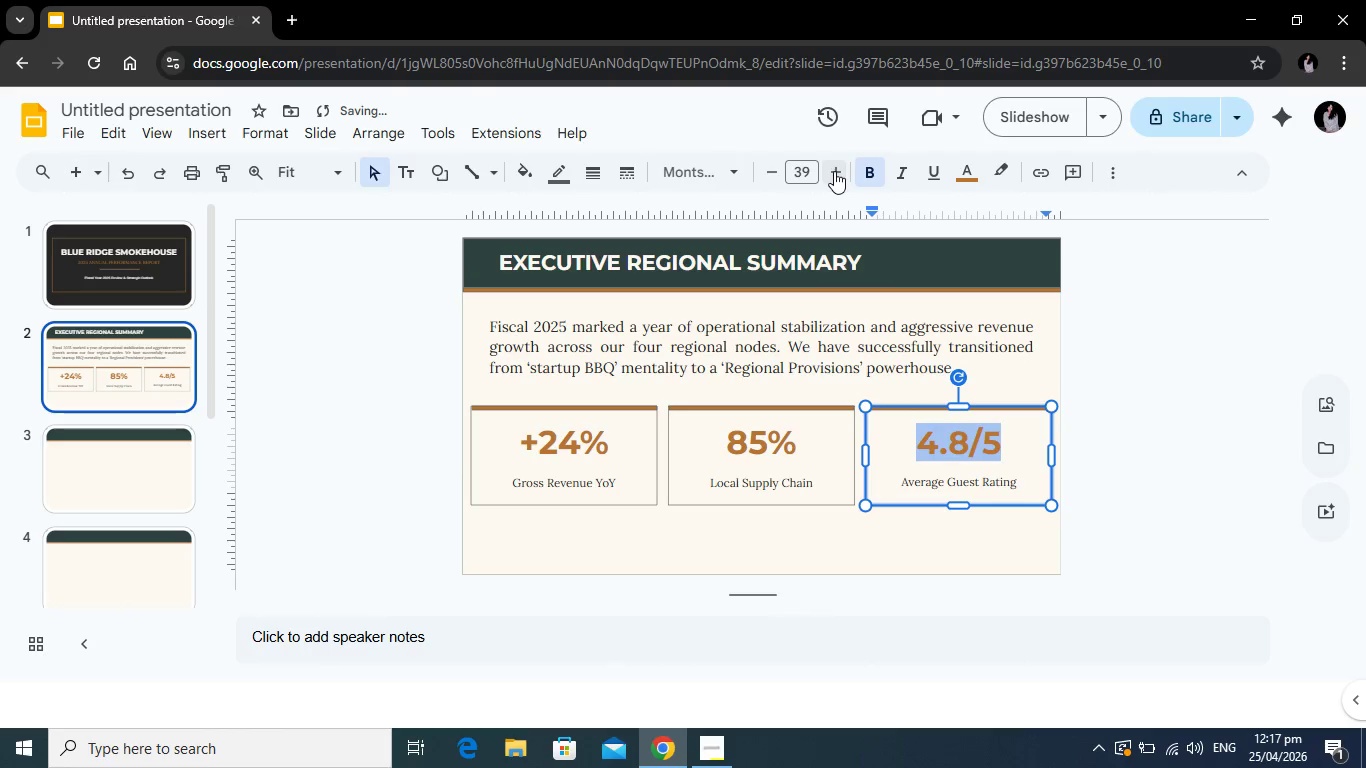 
left_click([834, 171])
 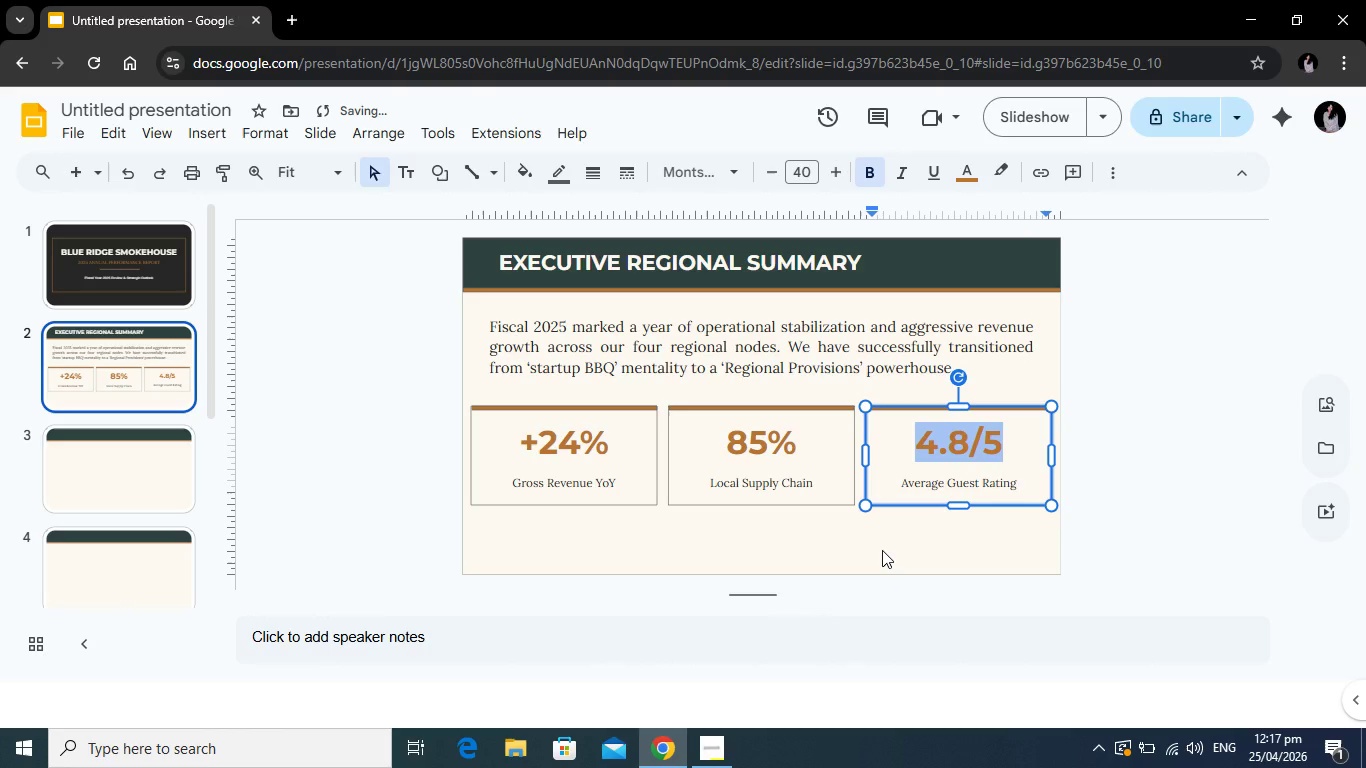 
left_click([882, 550])
 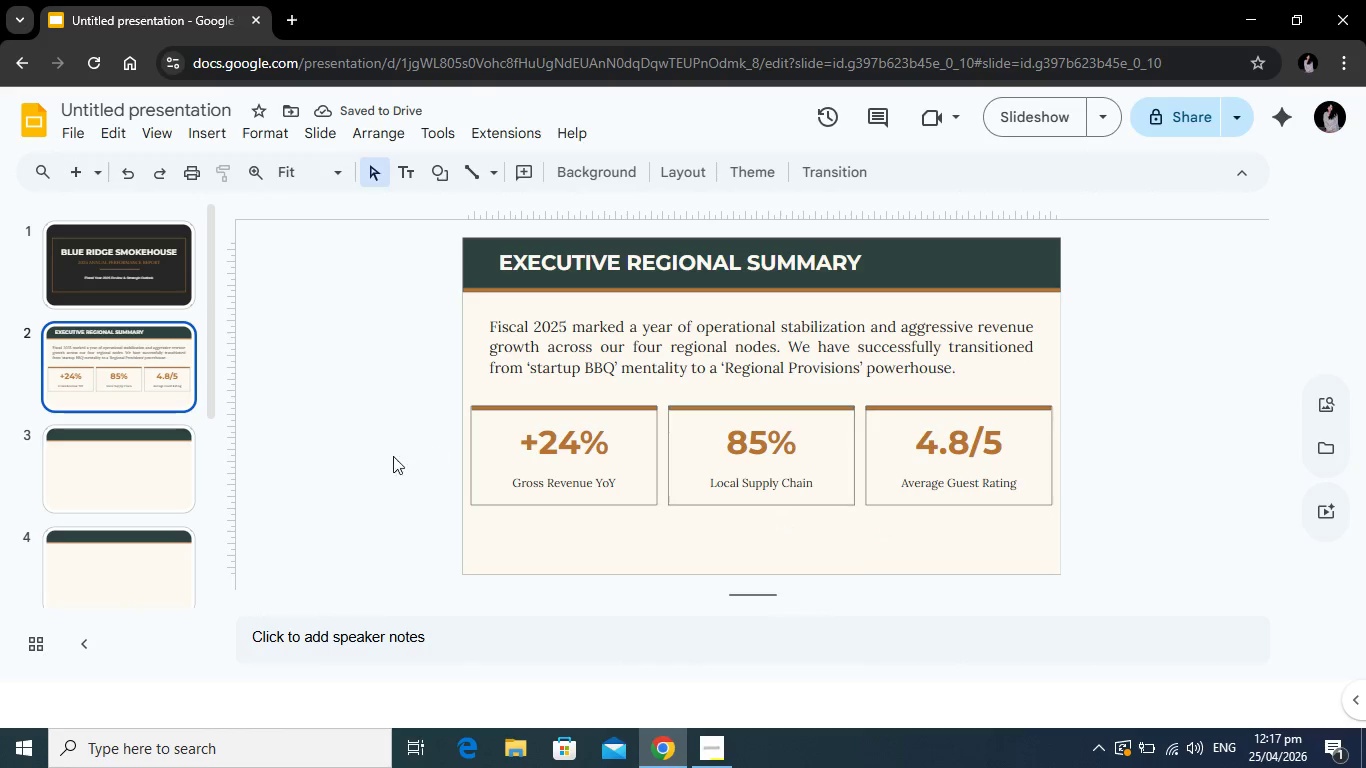 
scroll: coordinate [360, 449], scroll_direction: down, amount: 1.0
 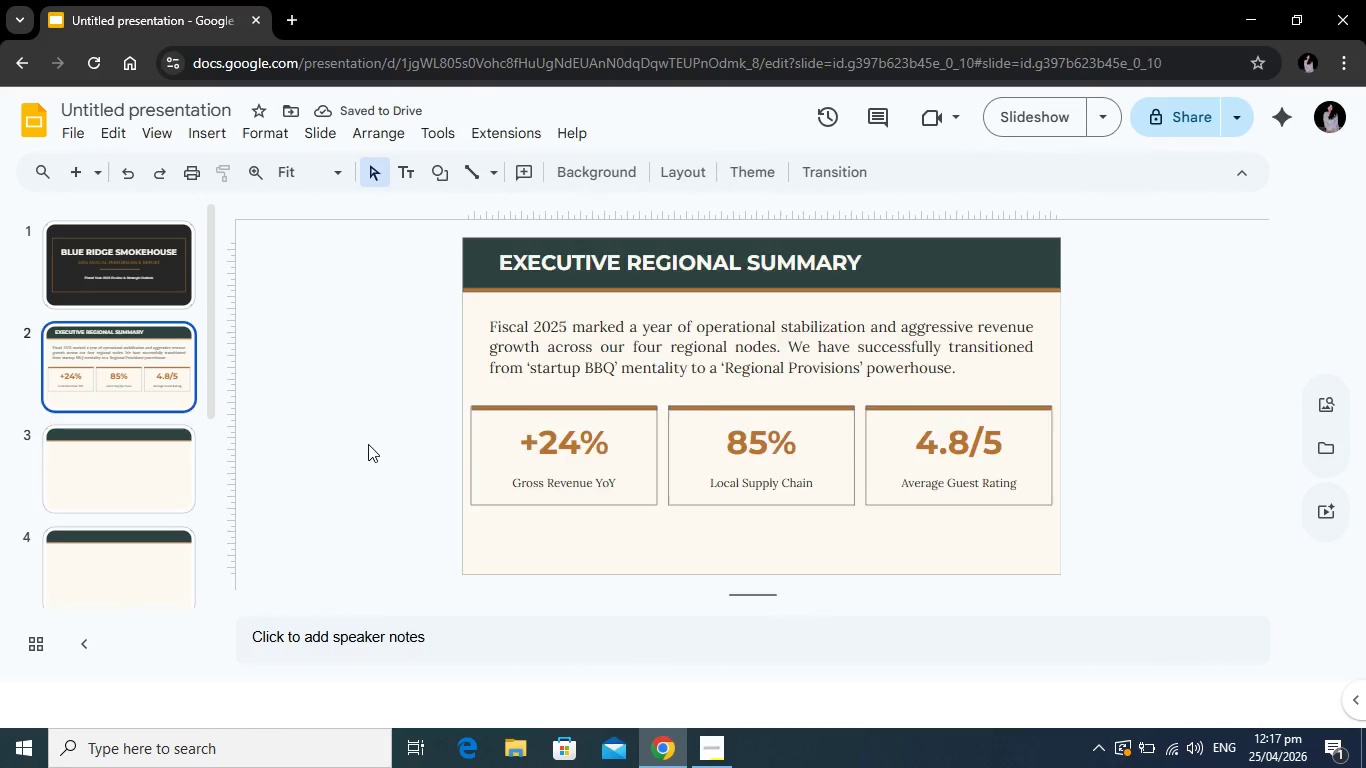 
scroll: coordinate [368, 444], scroll_direction: up, amount: 1.0
 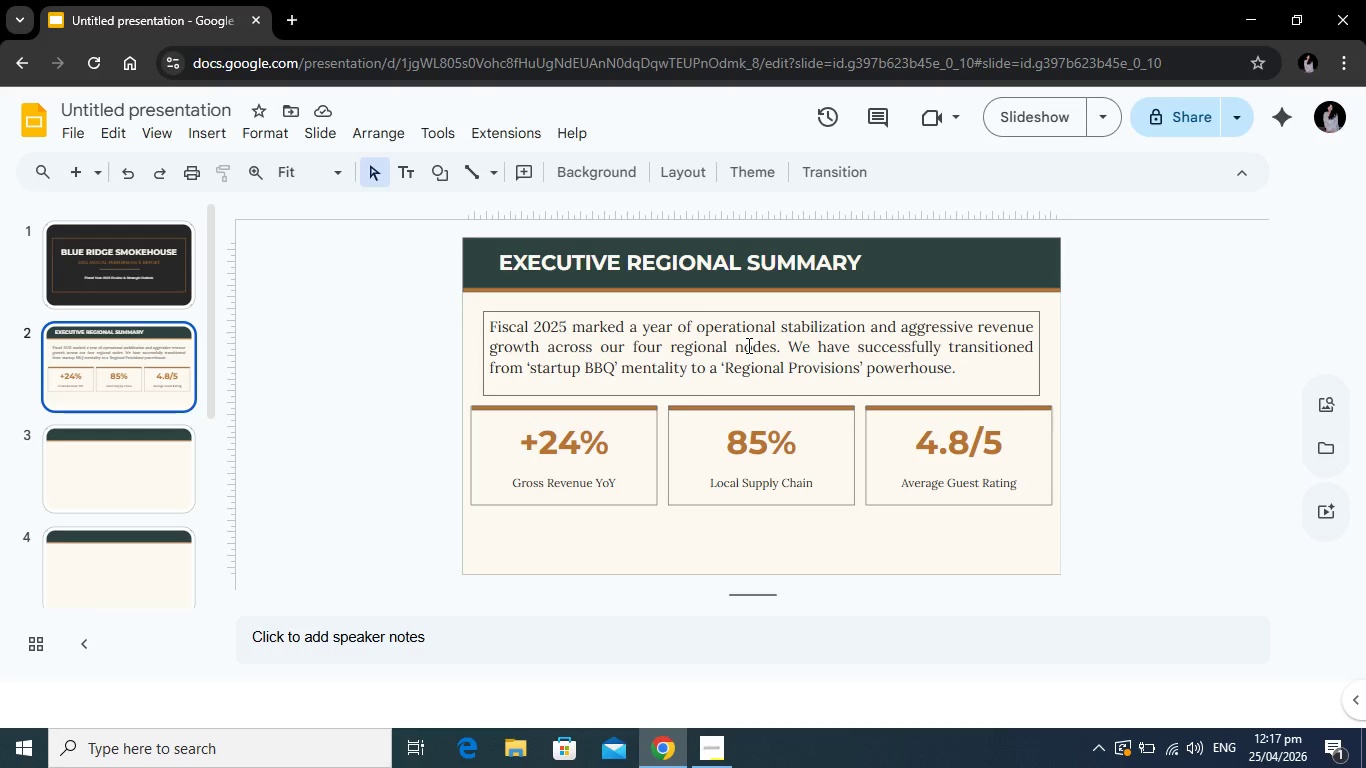 
left_click([747, 345])
 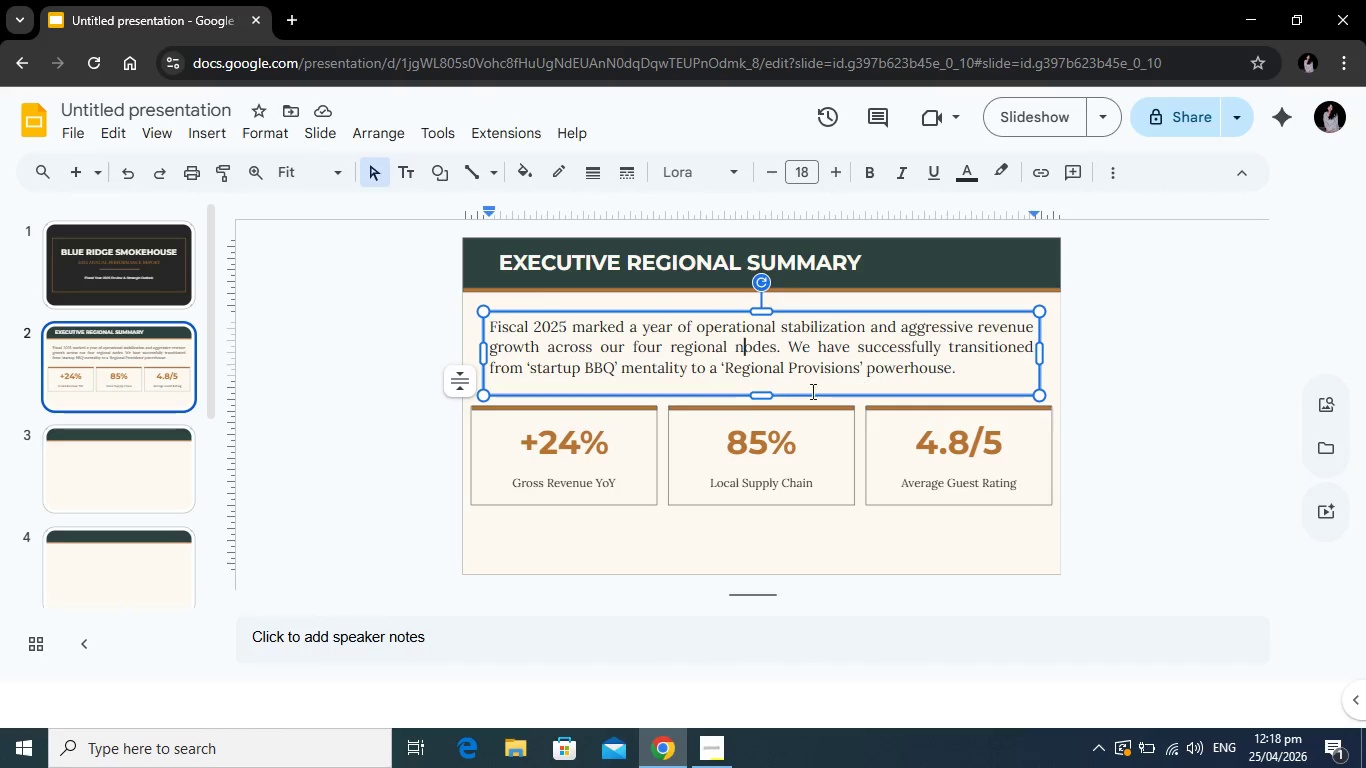 
wait(7.12)
 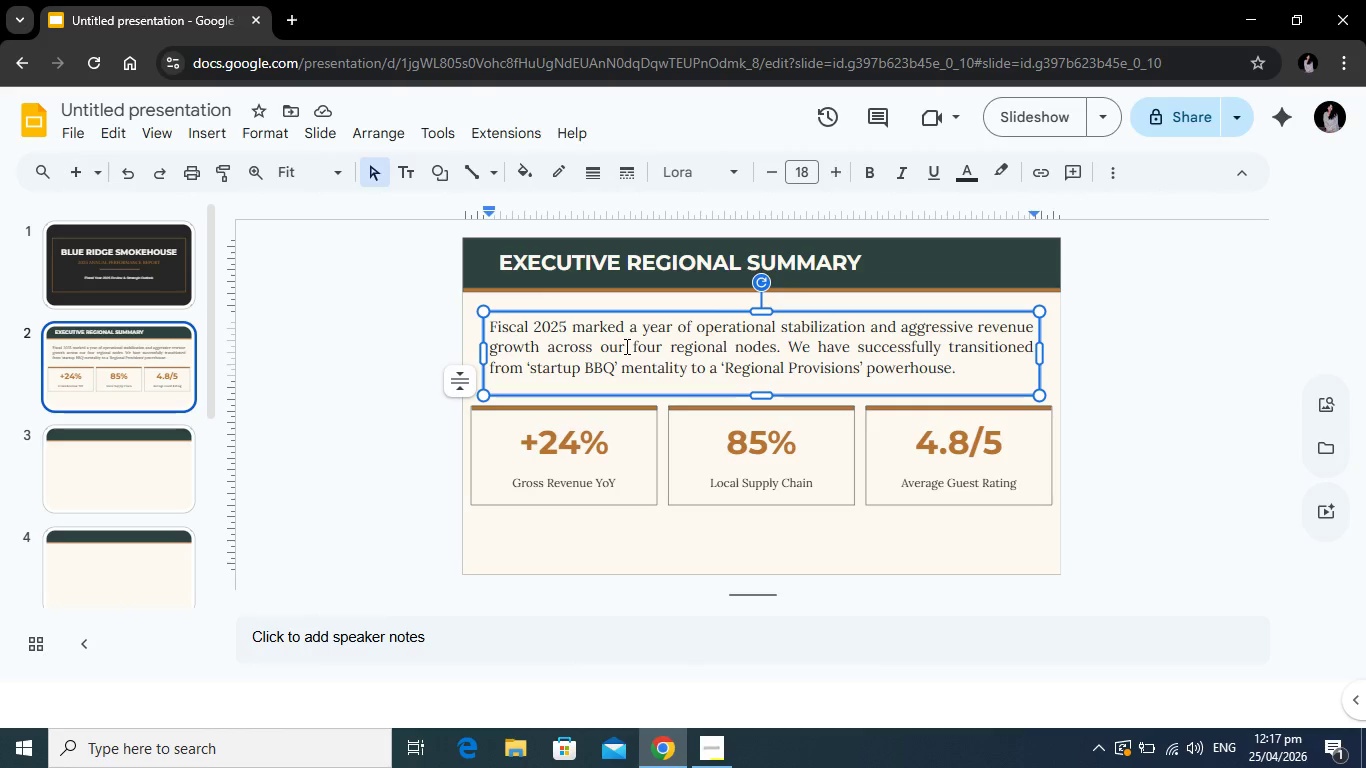 
left_click([953, 372])
 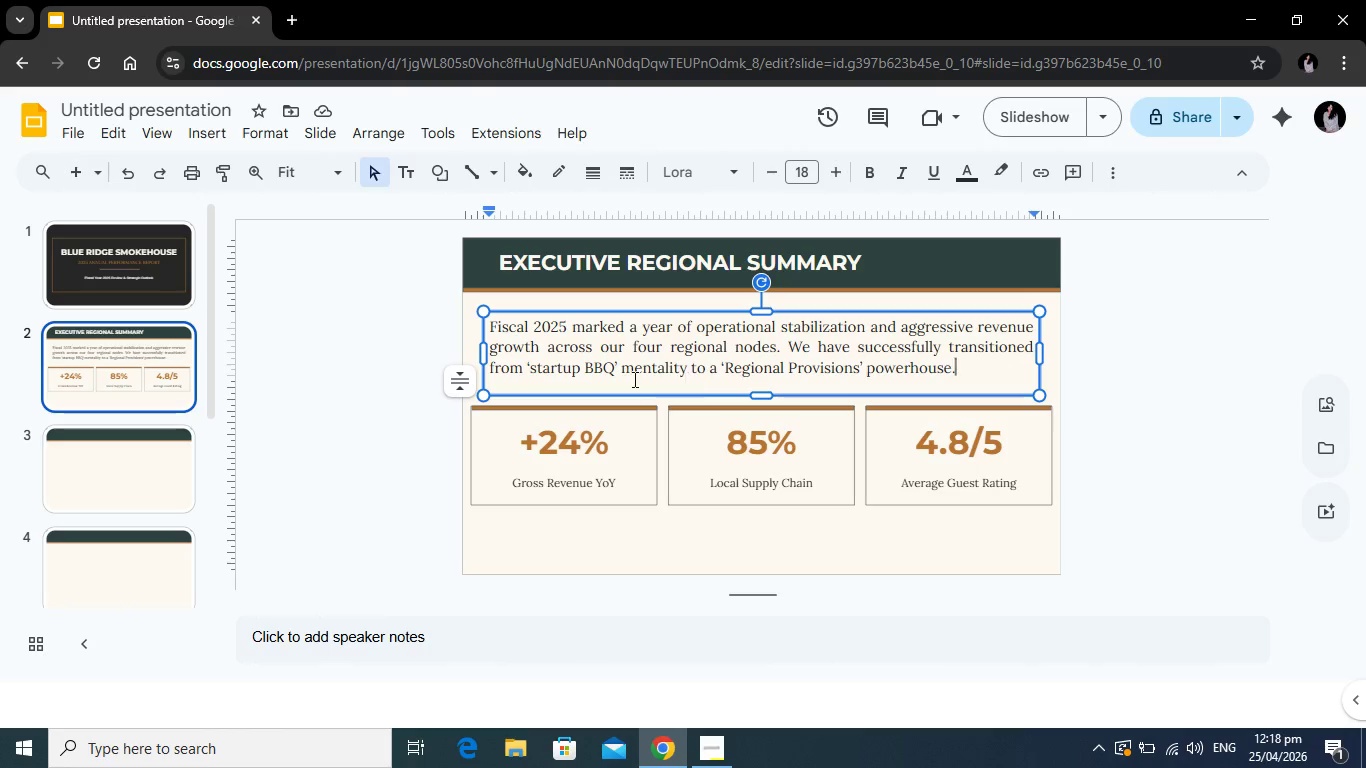 
wait(10.42)
 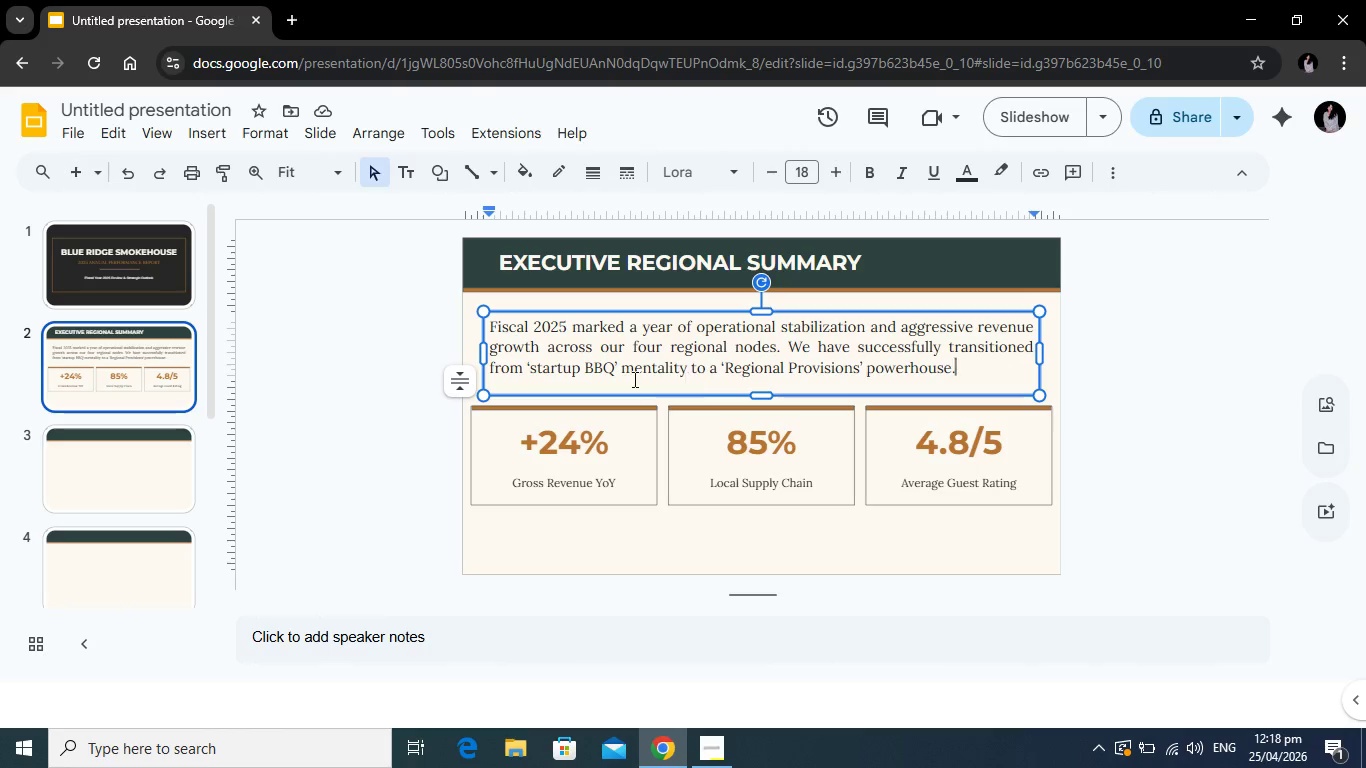 
left_click([160, 442])
 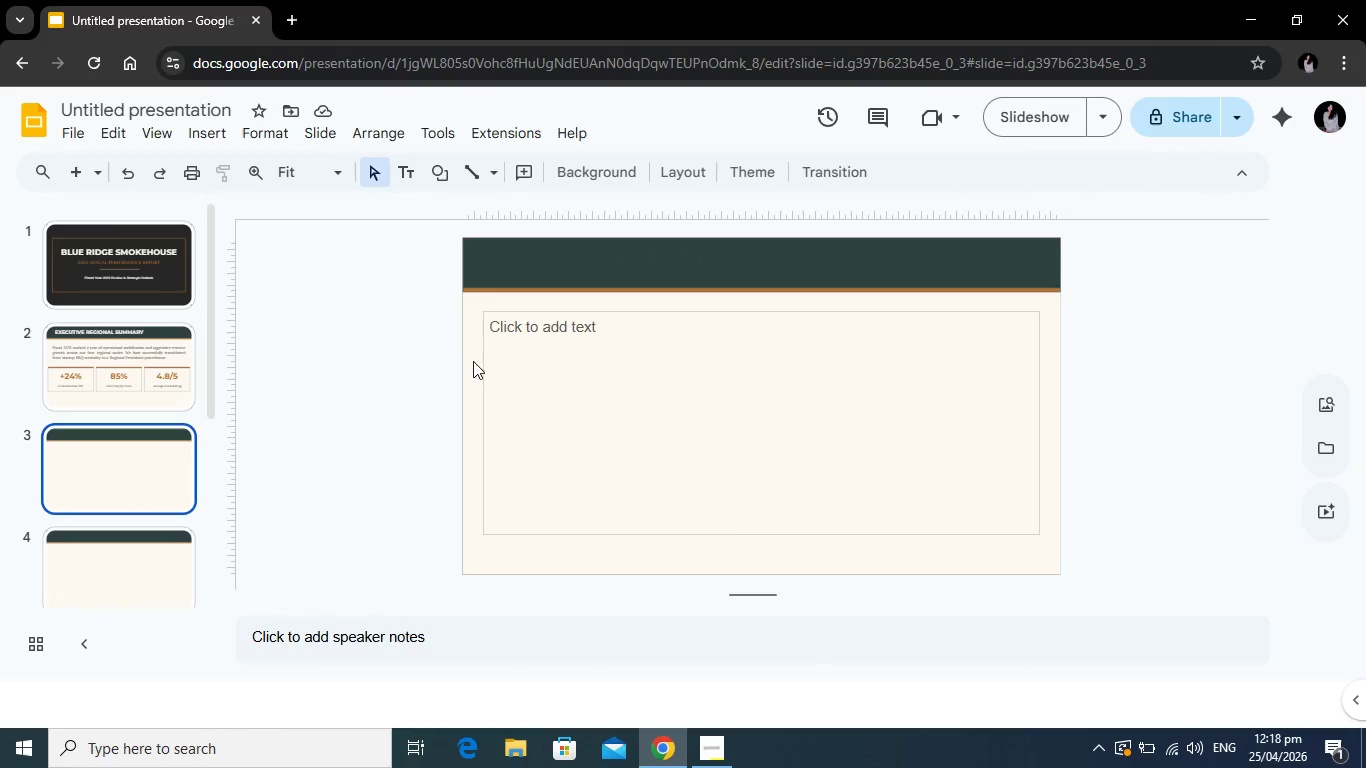 
key(Alt+Tab)
 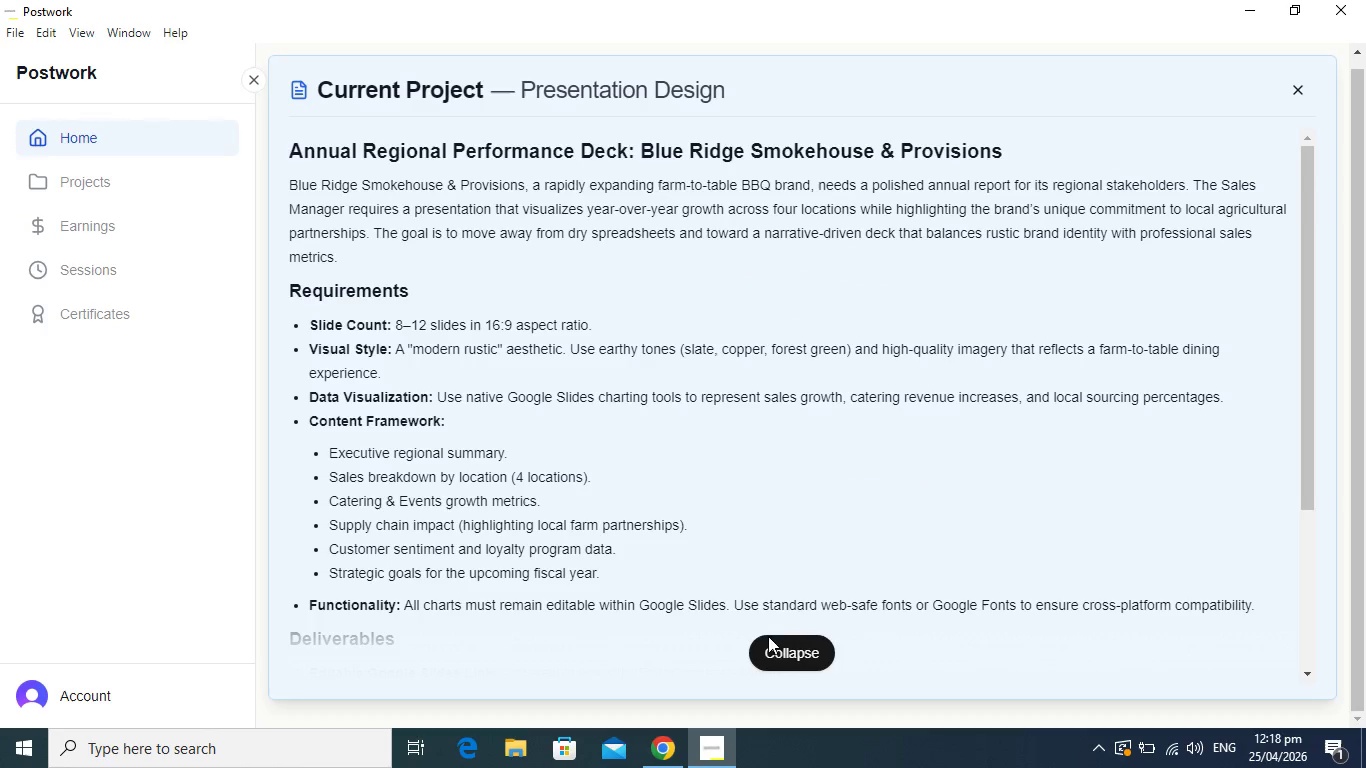 
left_click([767, 645])